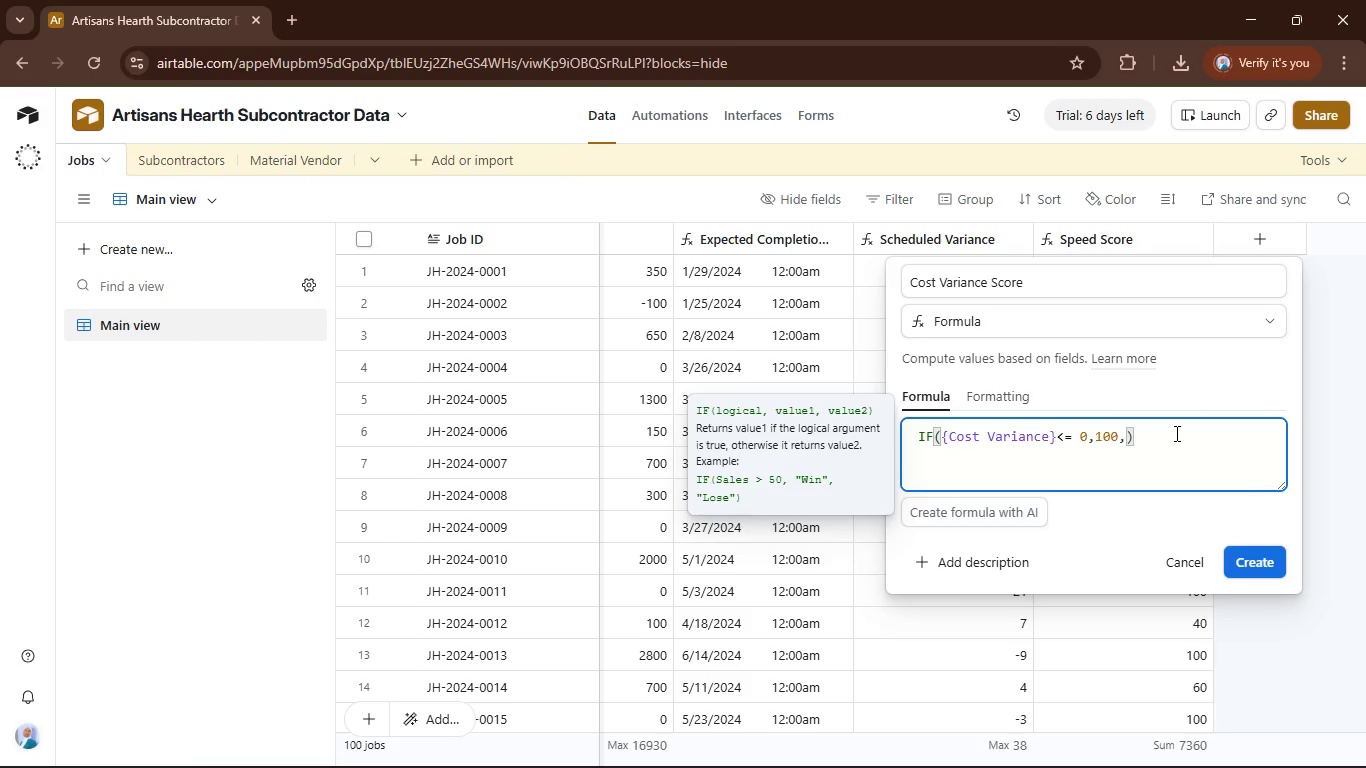 
type( )
key(Backspace)
type(if())
 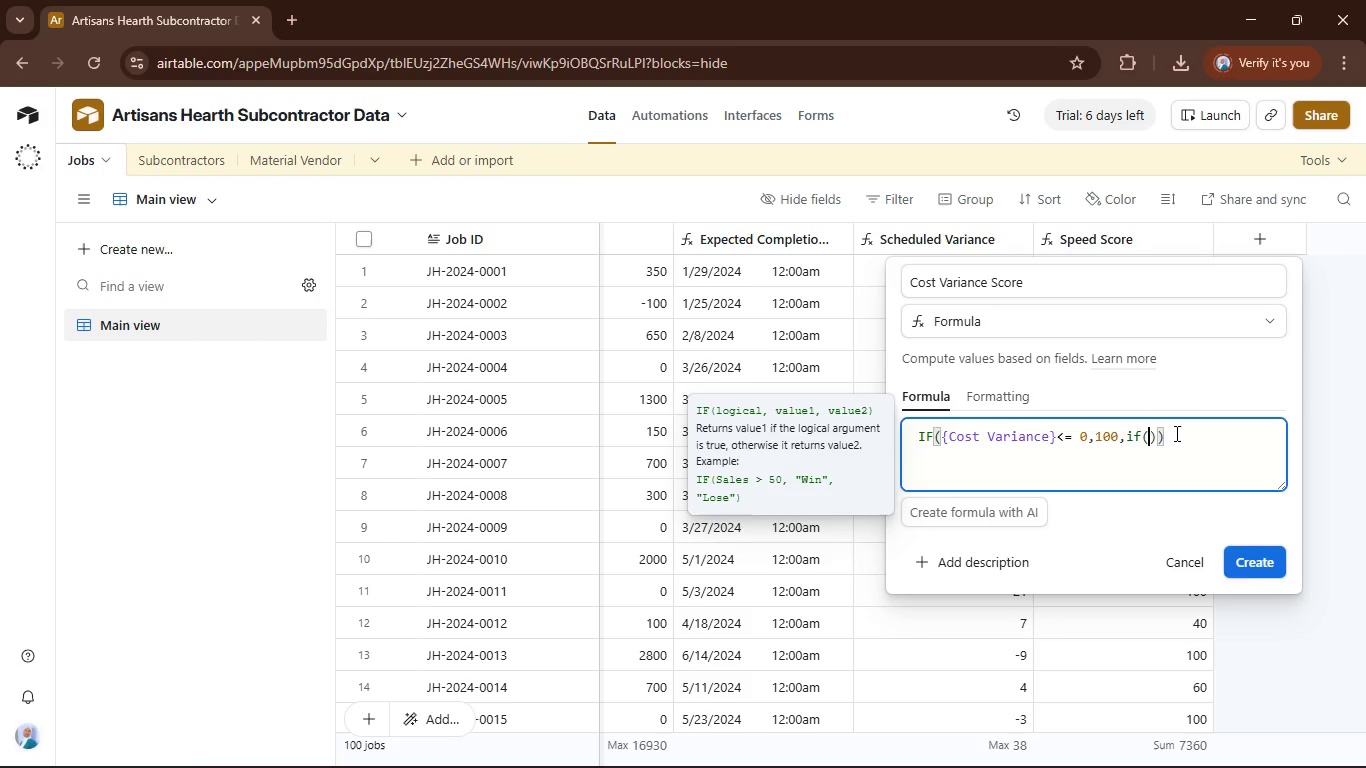 
 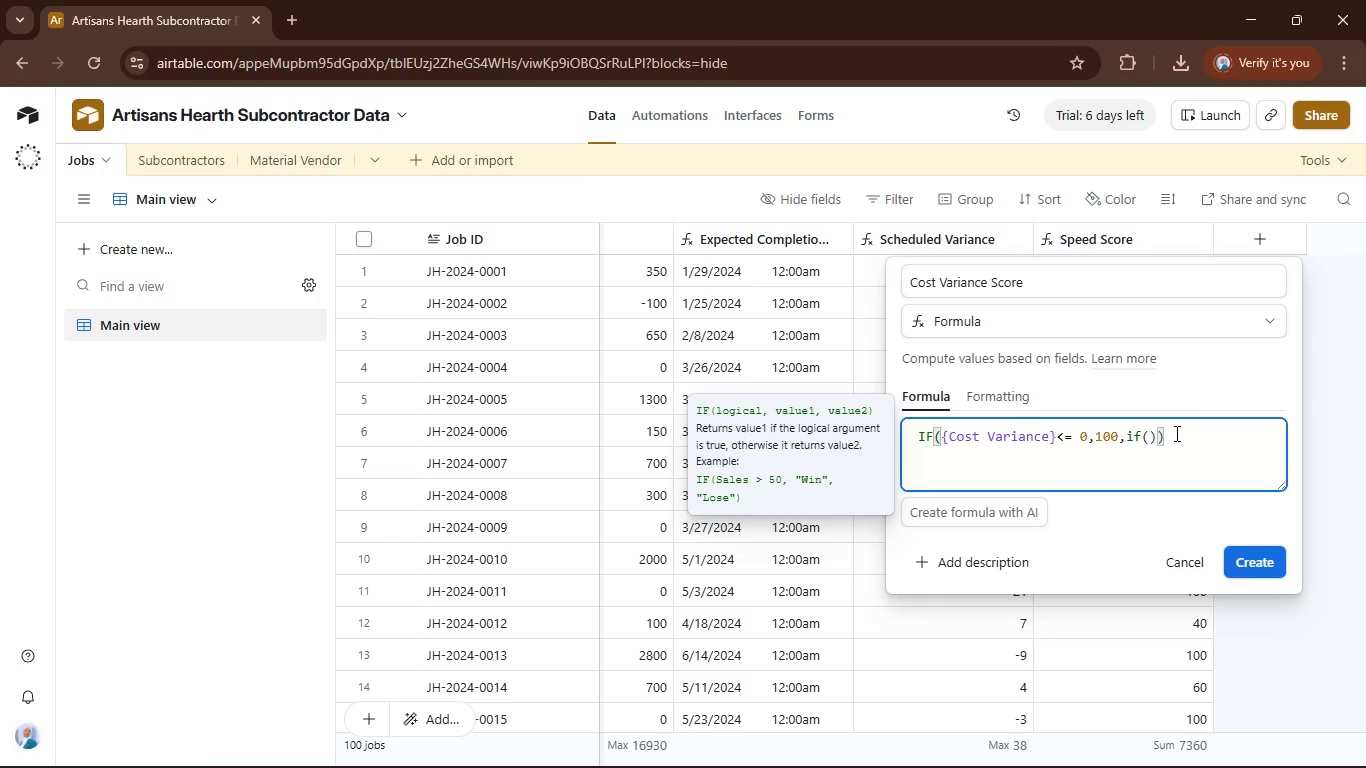 
key(ArrowLeft)
 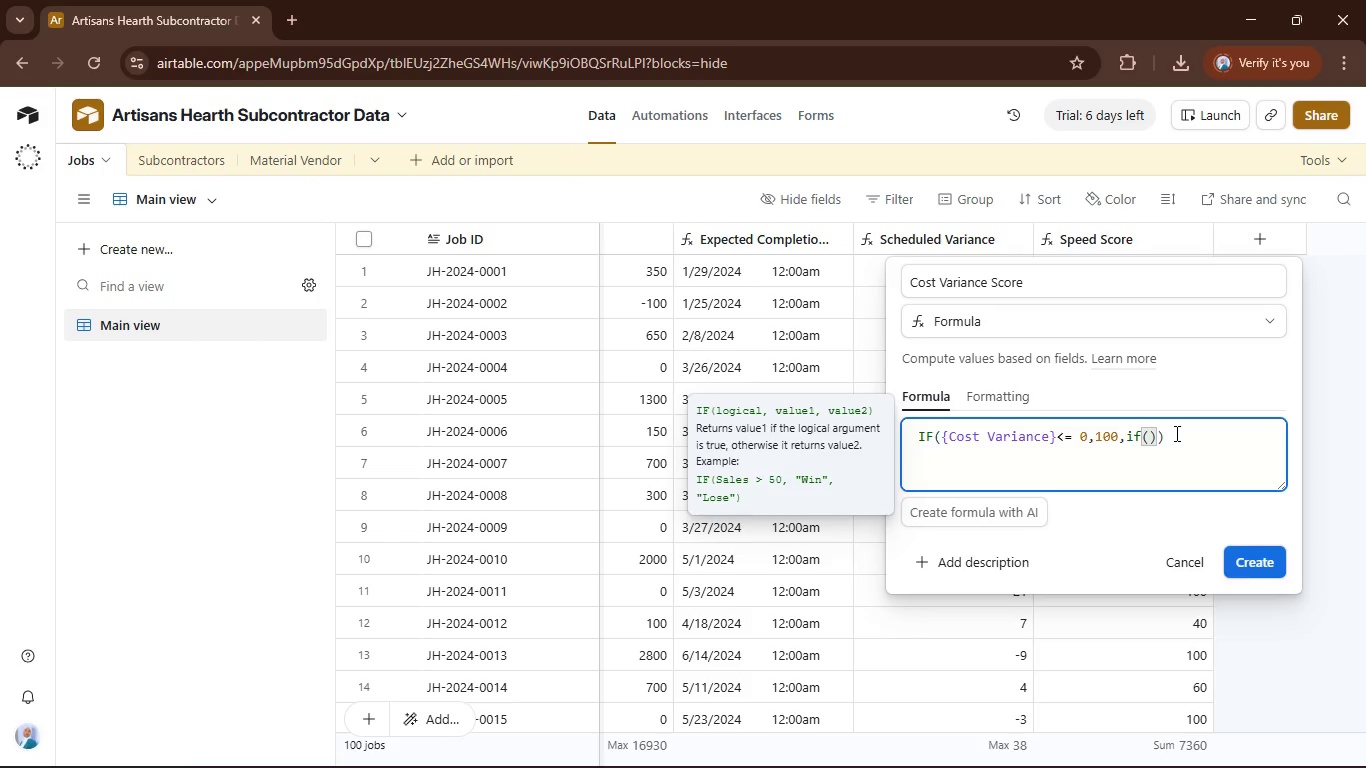 
type(cost var)
key(Tab)
 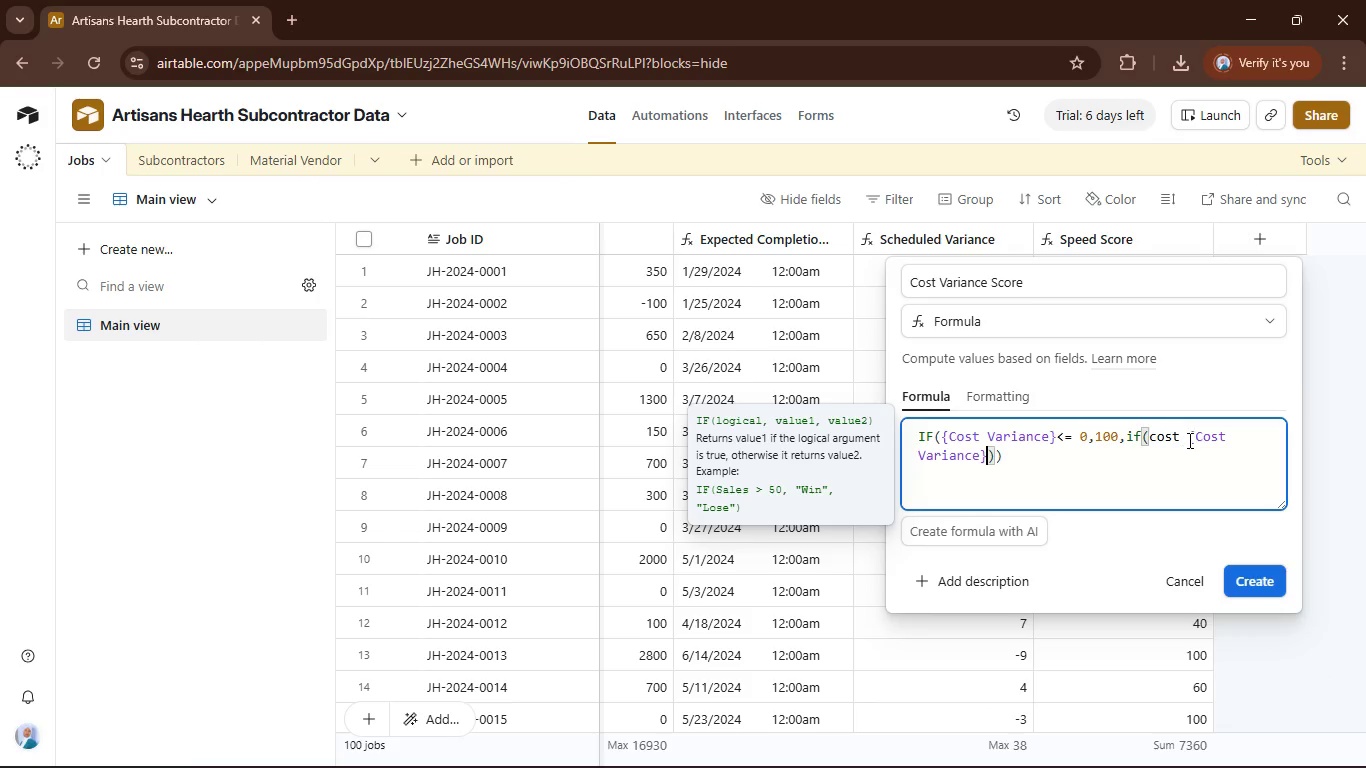 
left_click([1193, 442])
 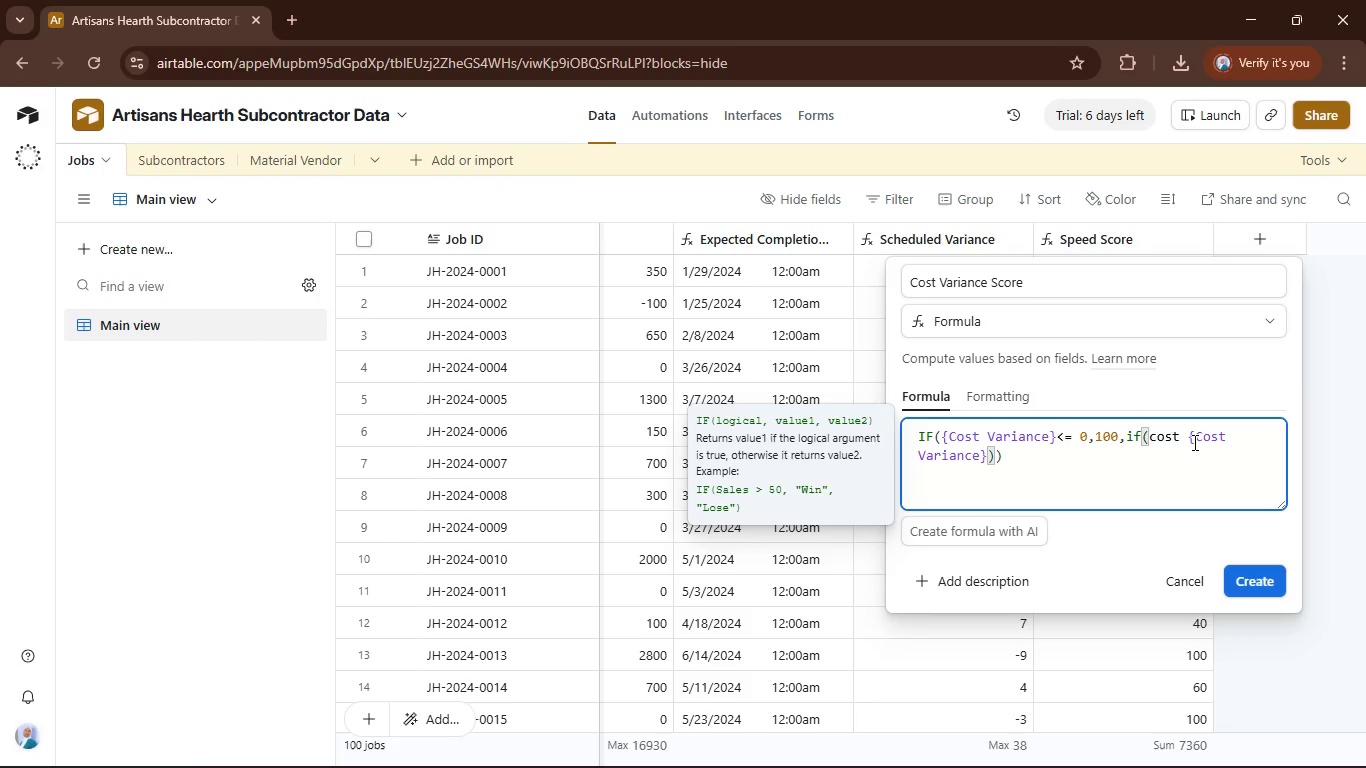 
key(ArrowLeft)
 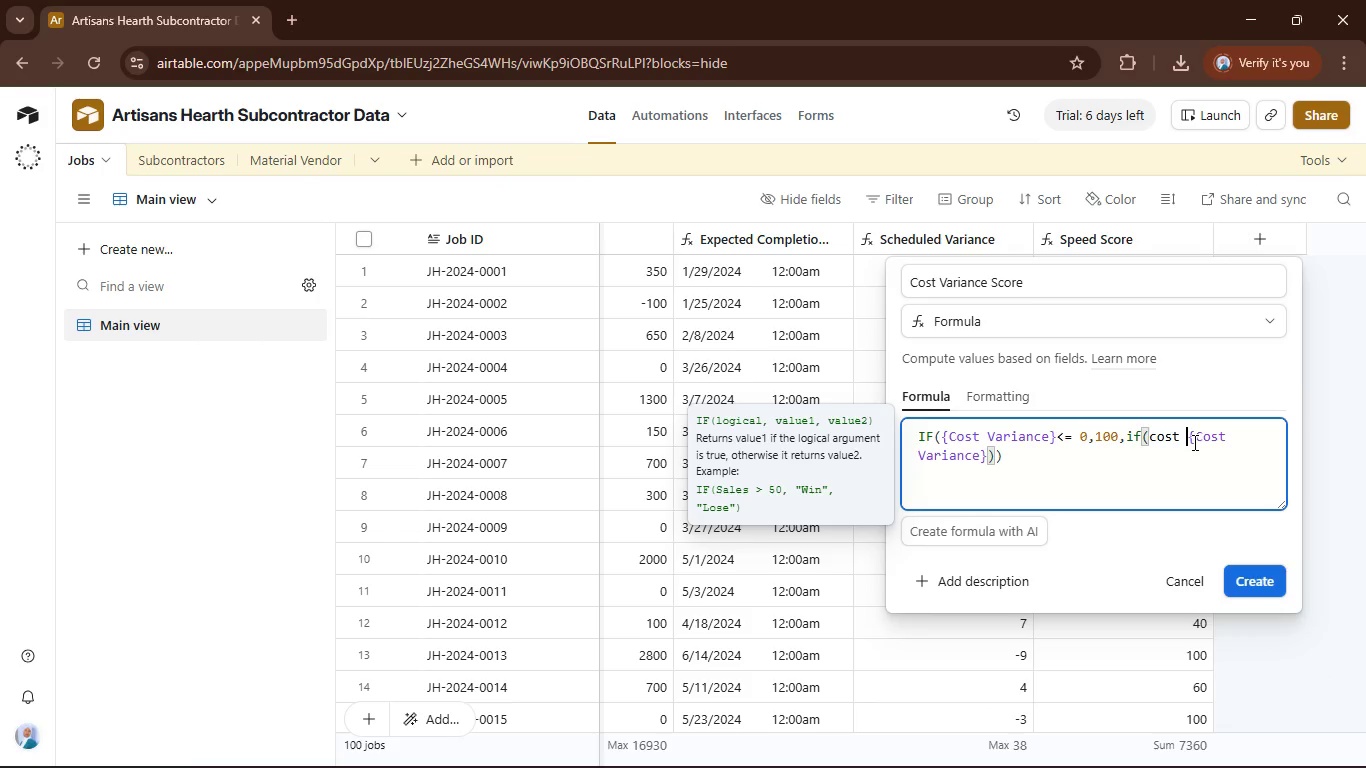 
key(Backspace)
 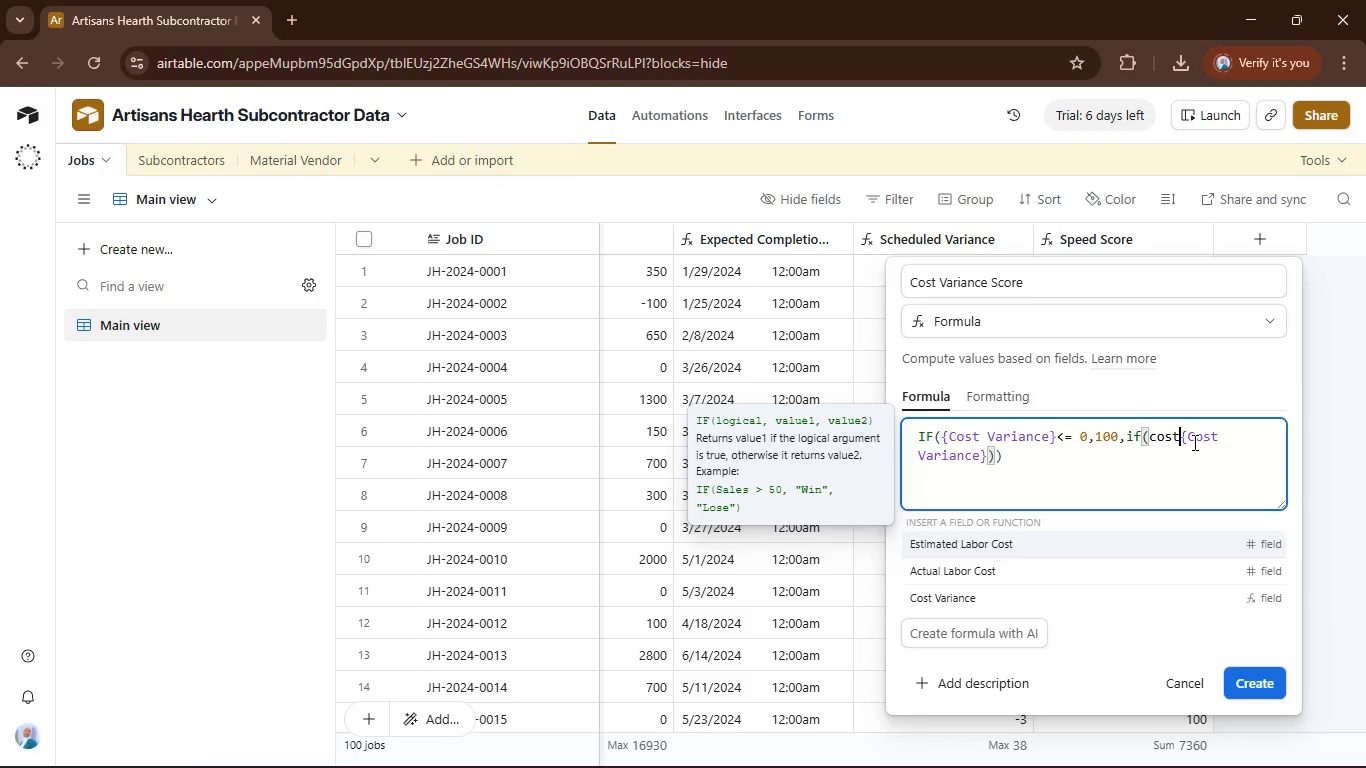 
key(Backspace)
 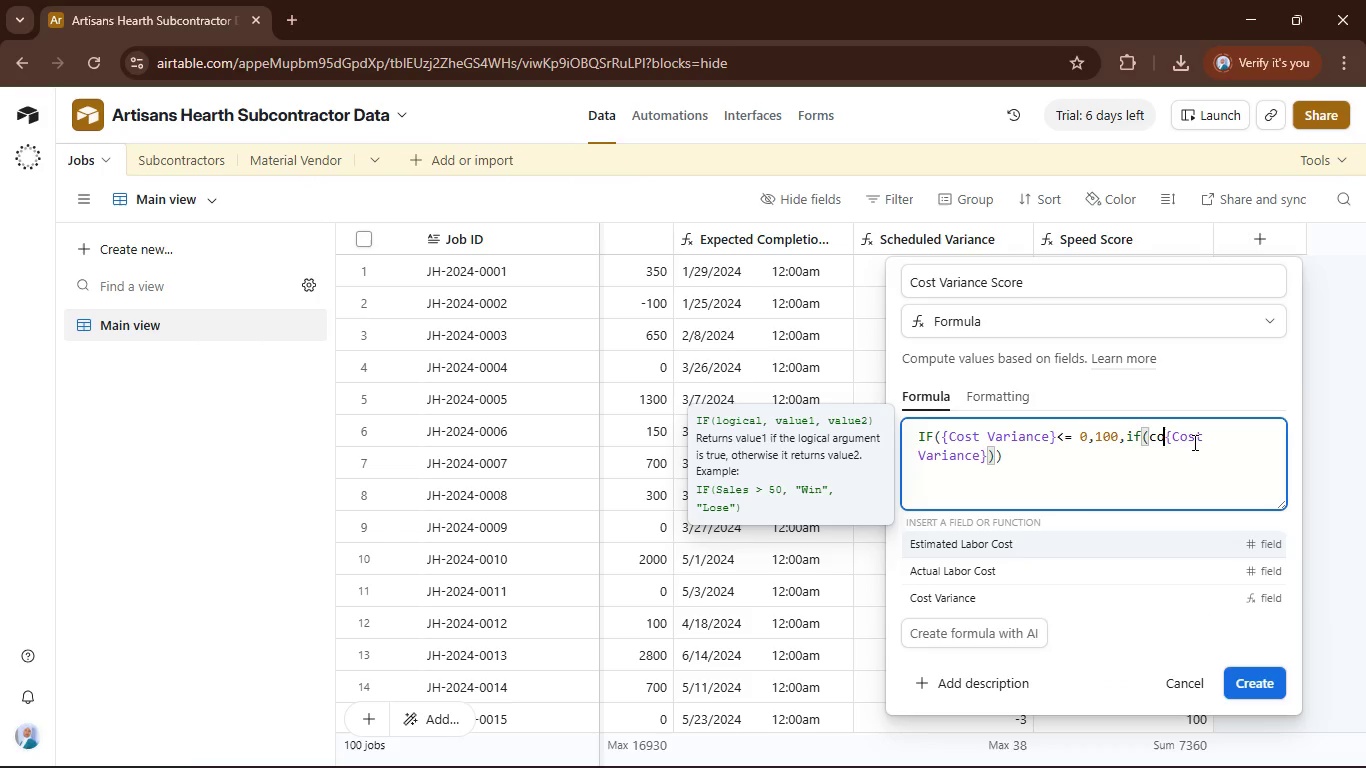 
key(Backspace)
 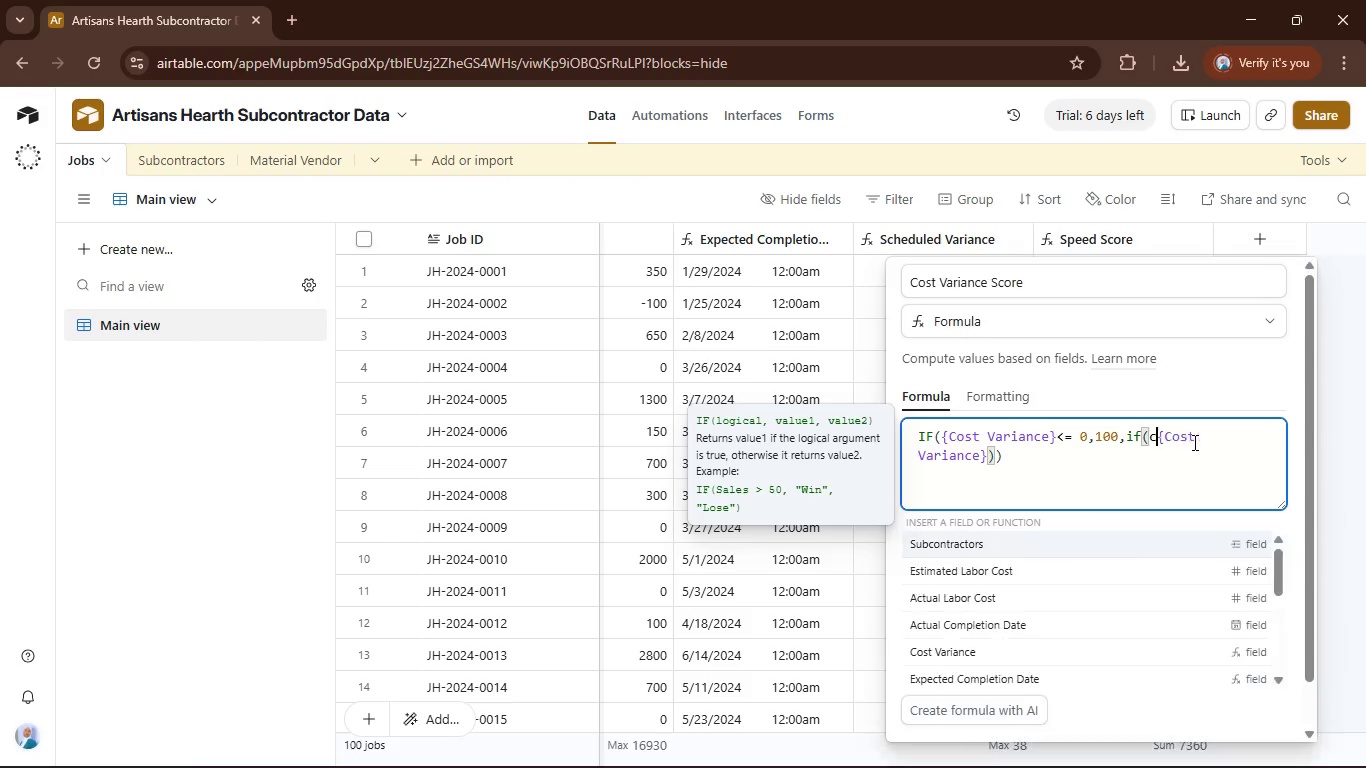 
key(Backspace)
 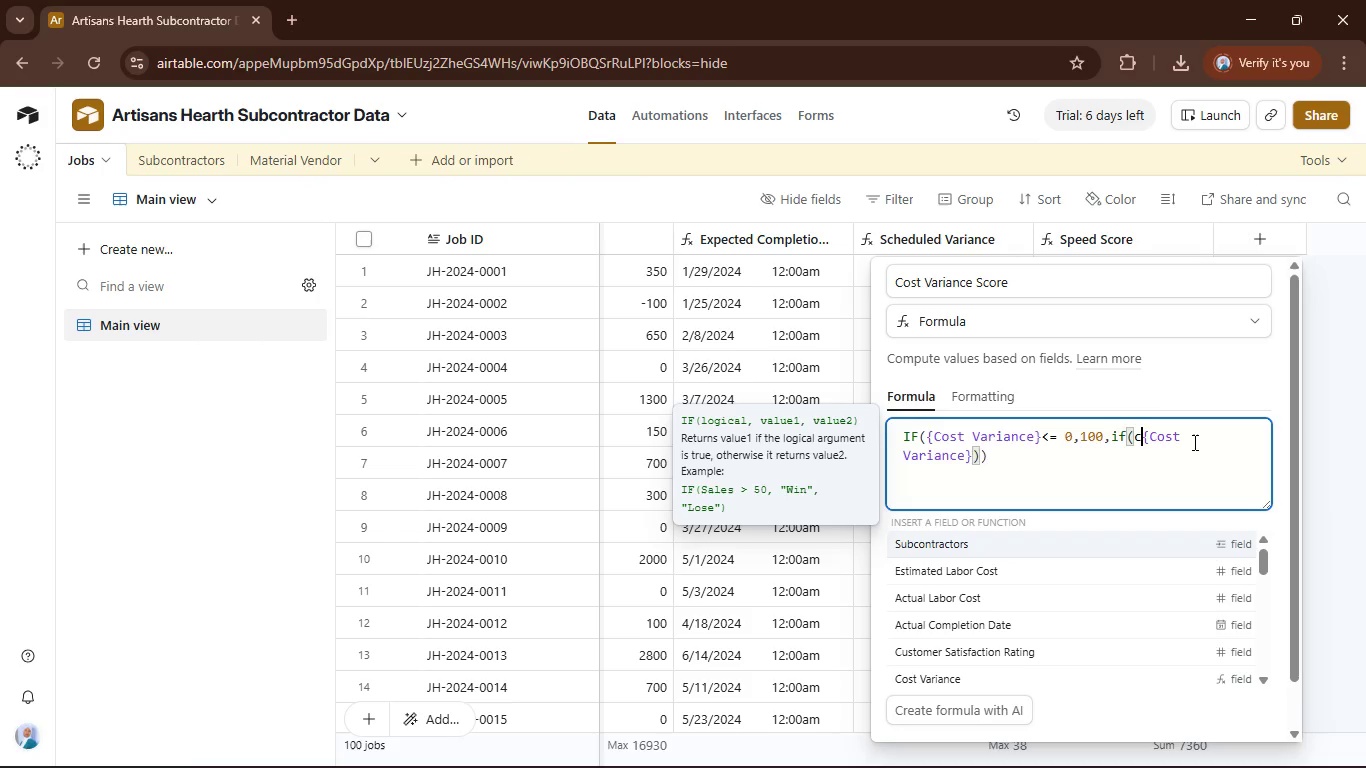 
key(Backspace)
 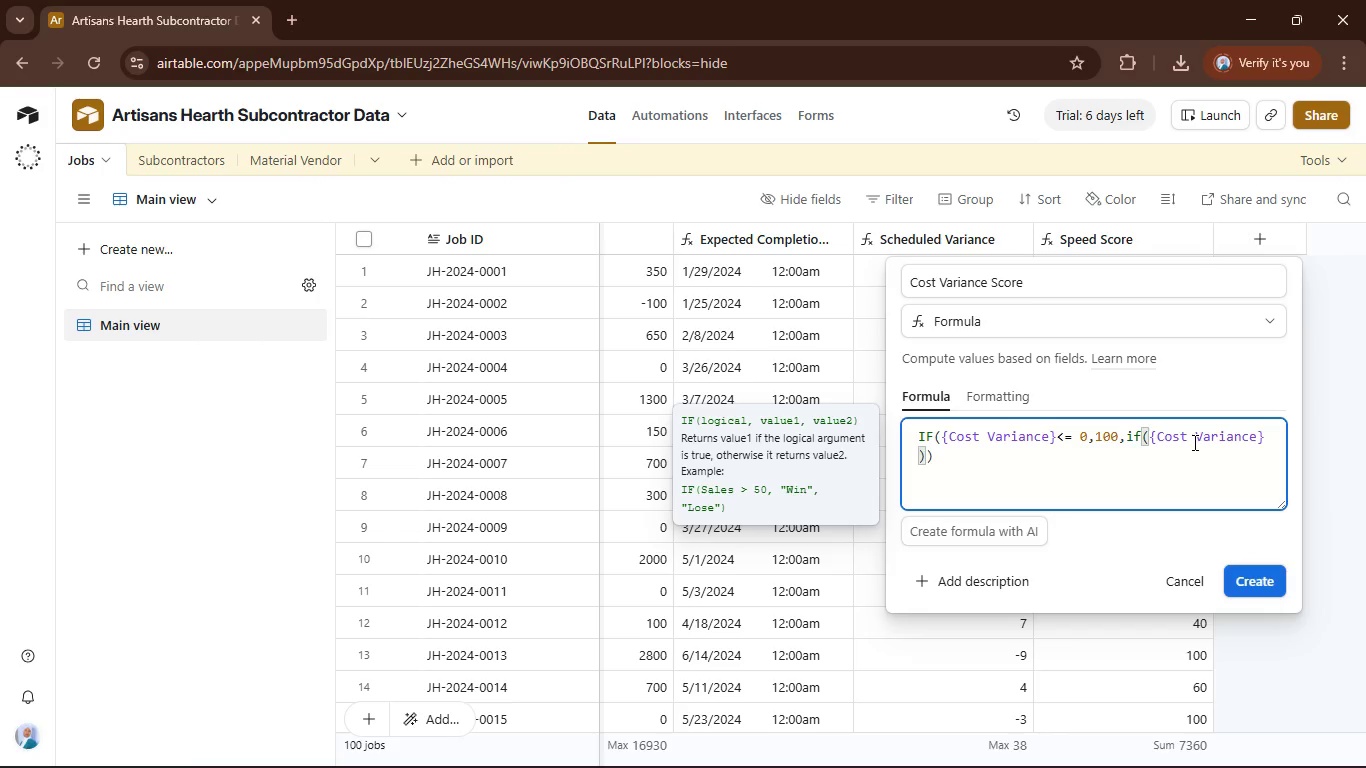 
key(ArrowDown)
 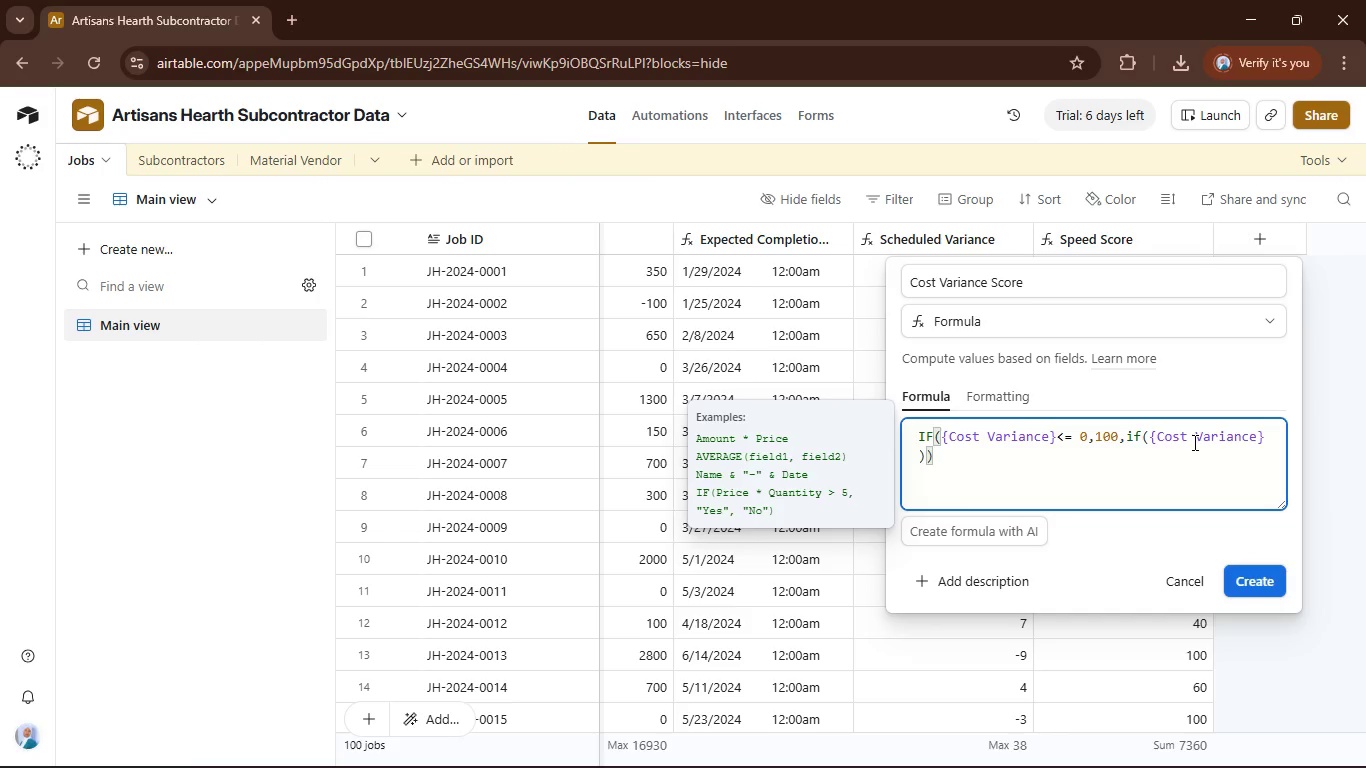 
key(ArrowLeft)
 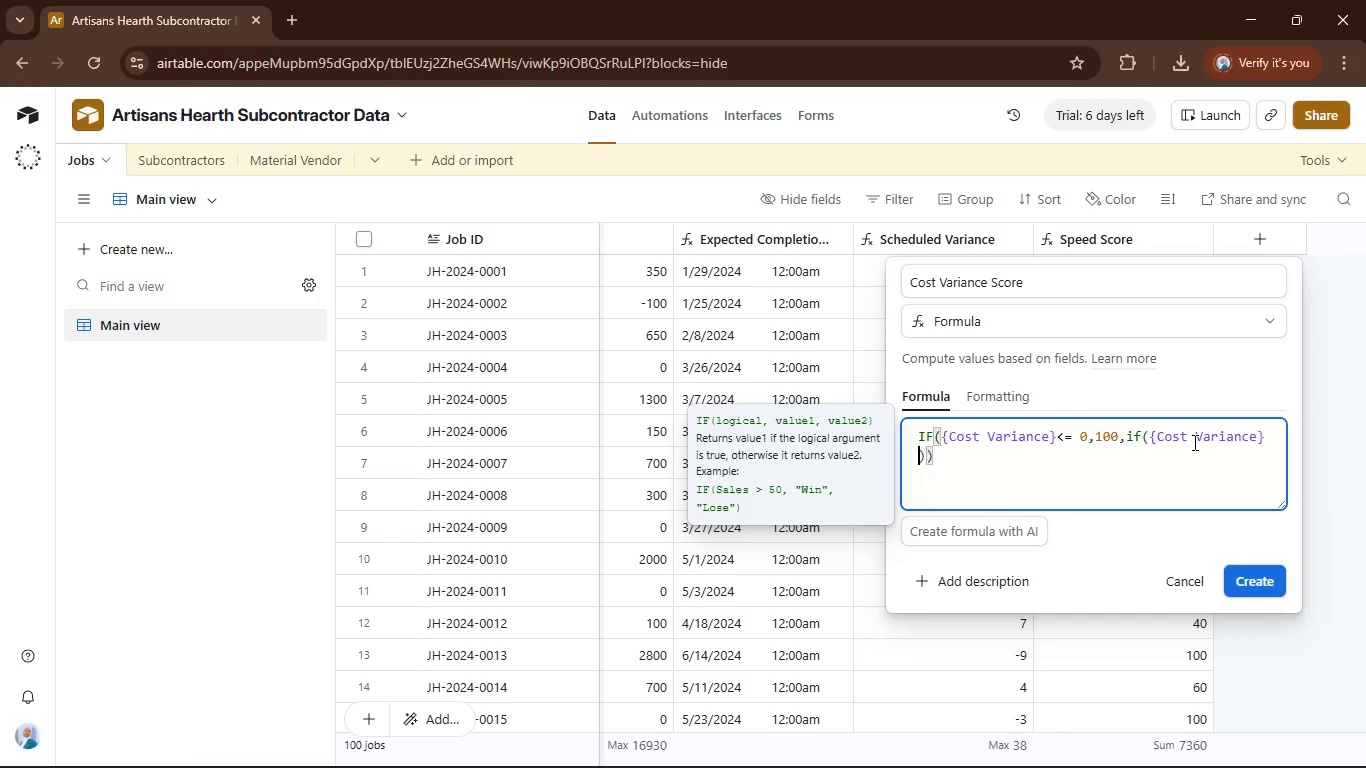 
key(ArrowLeft)
 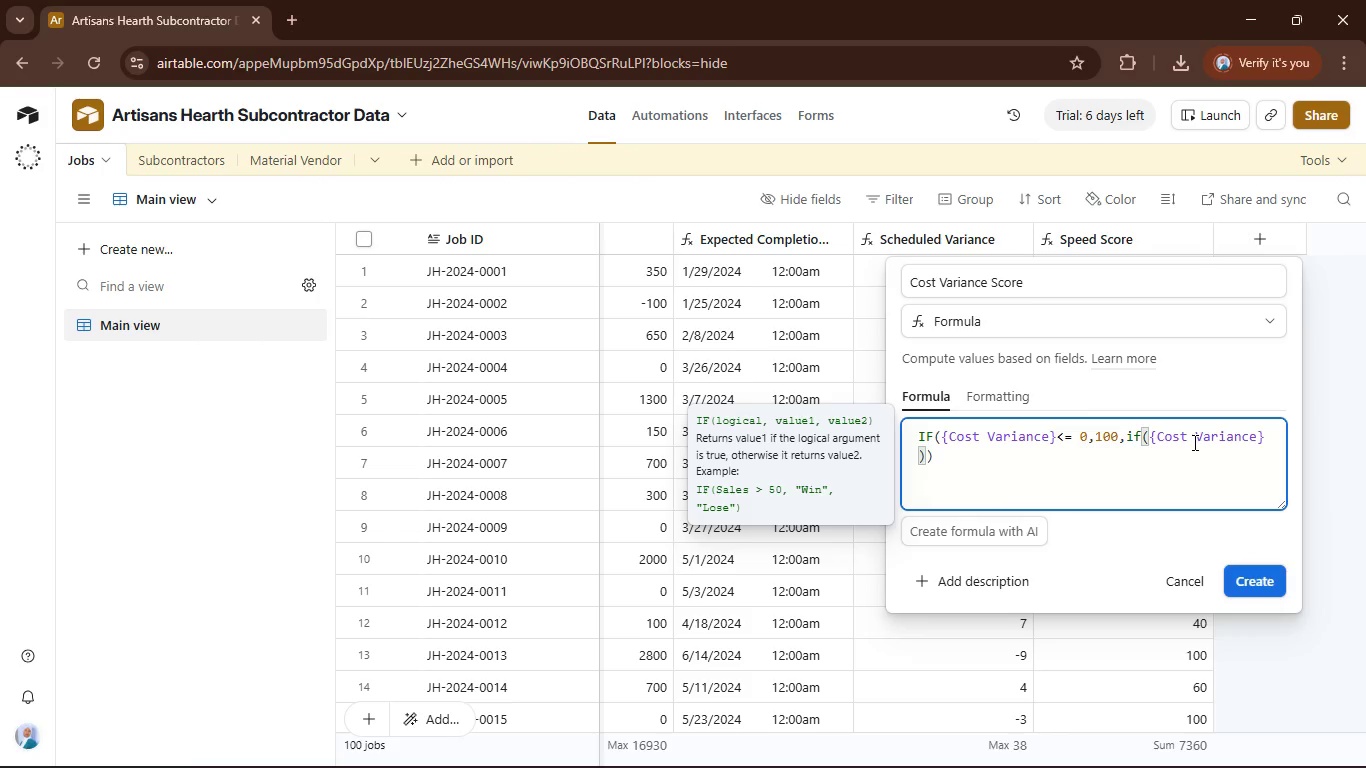 
key(Backspace)
type(}<= 100, 80)
 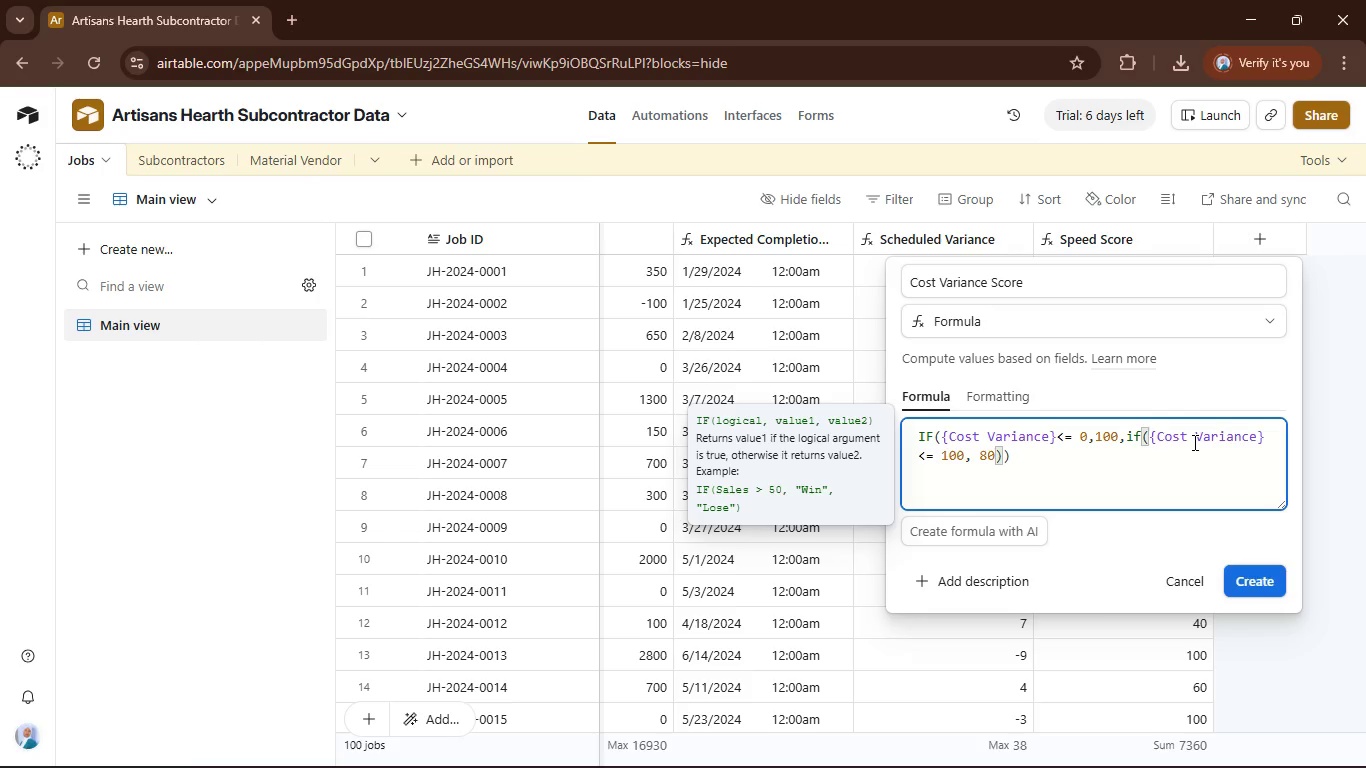 
key(ArrowLeft)
 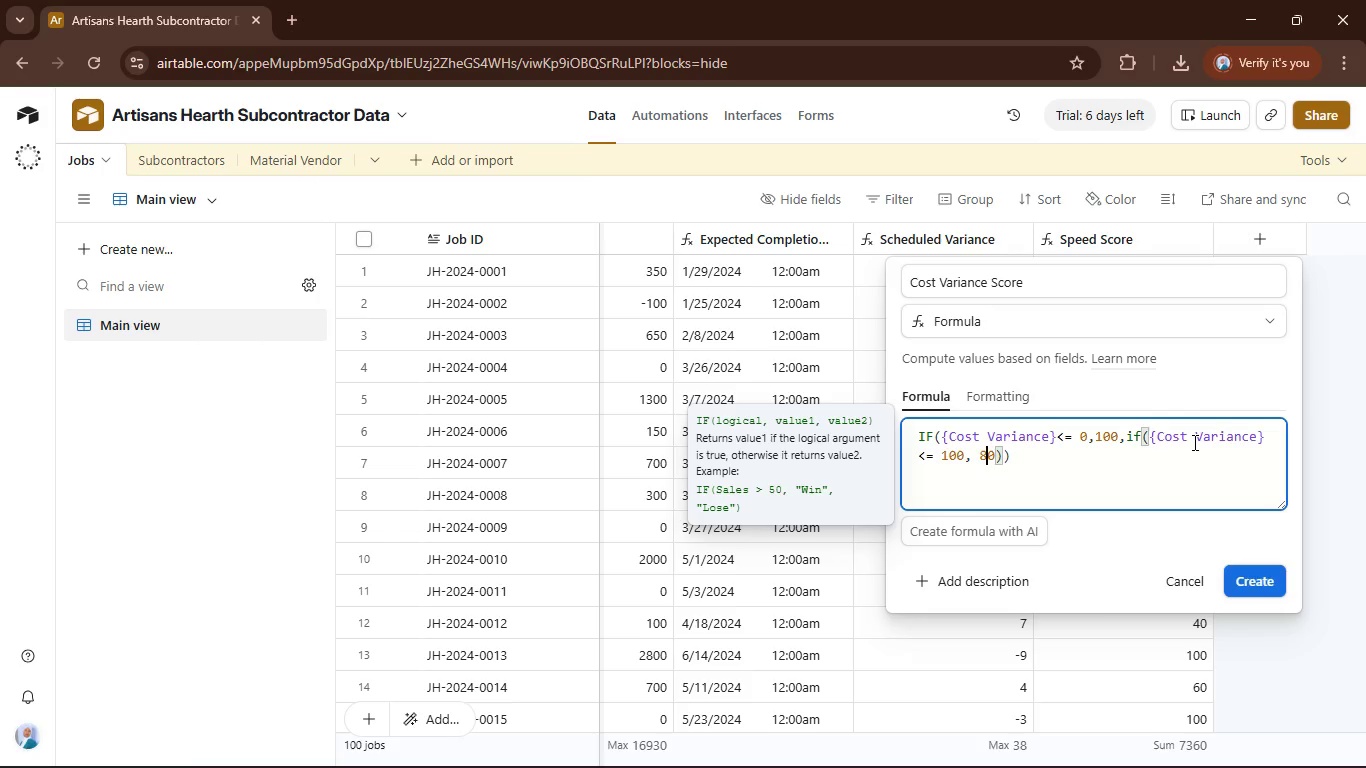 
key(ArrowLeft)
 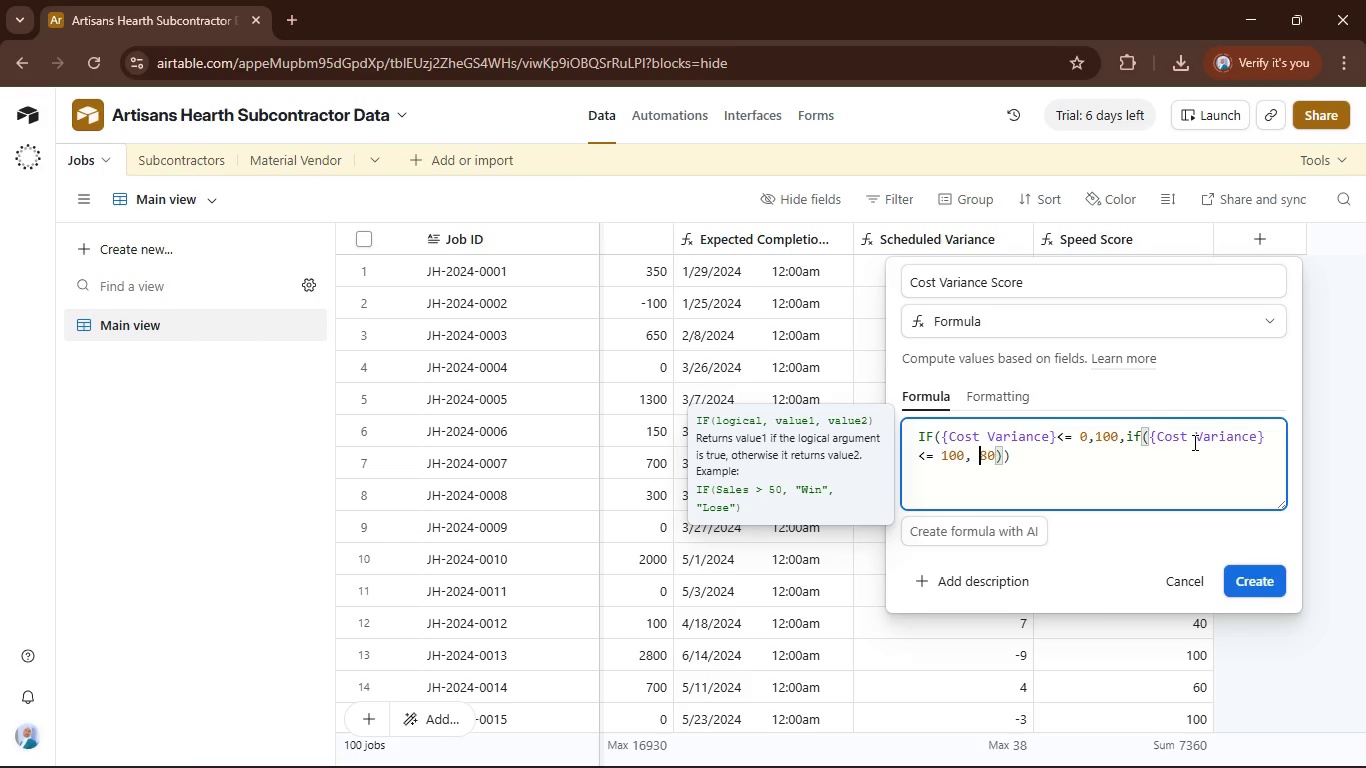 
key(Backspace)
 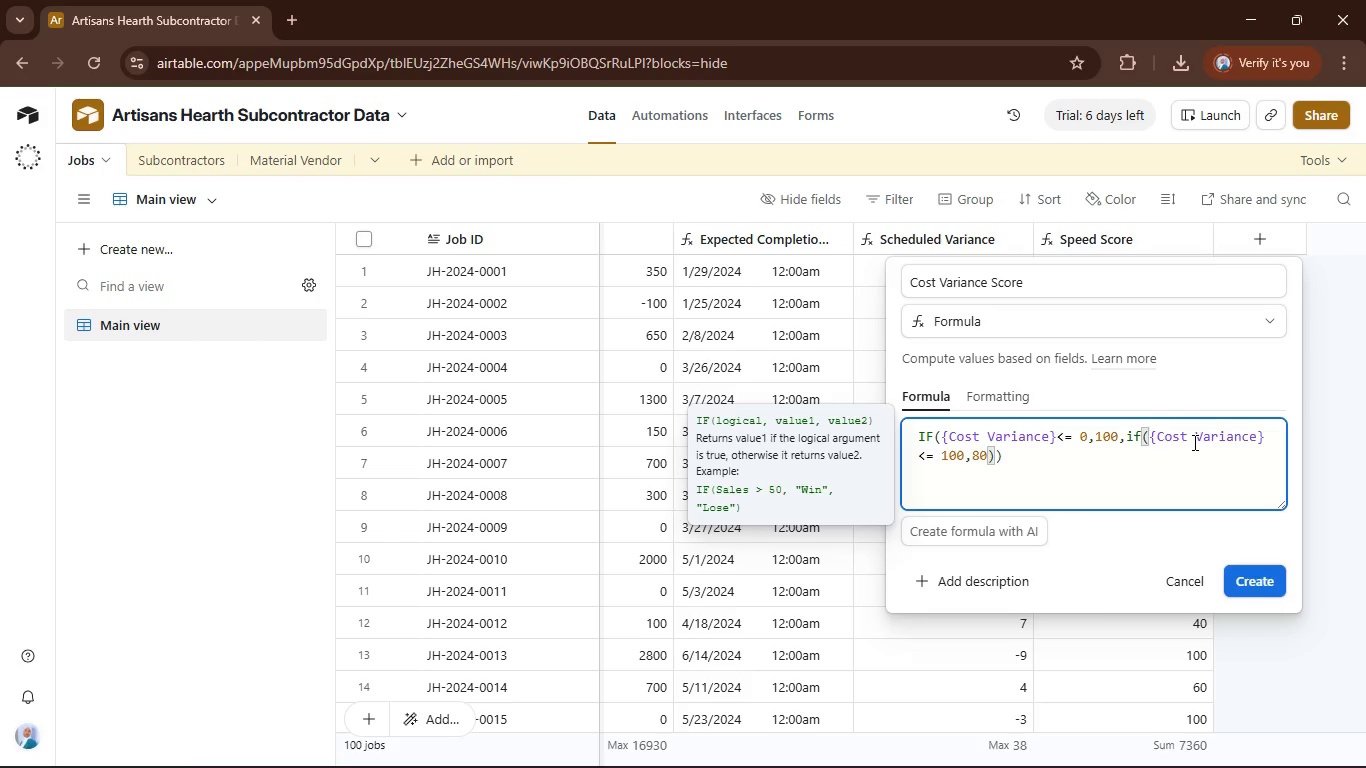 
key(ArrowRight)
 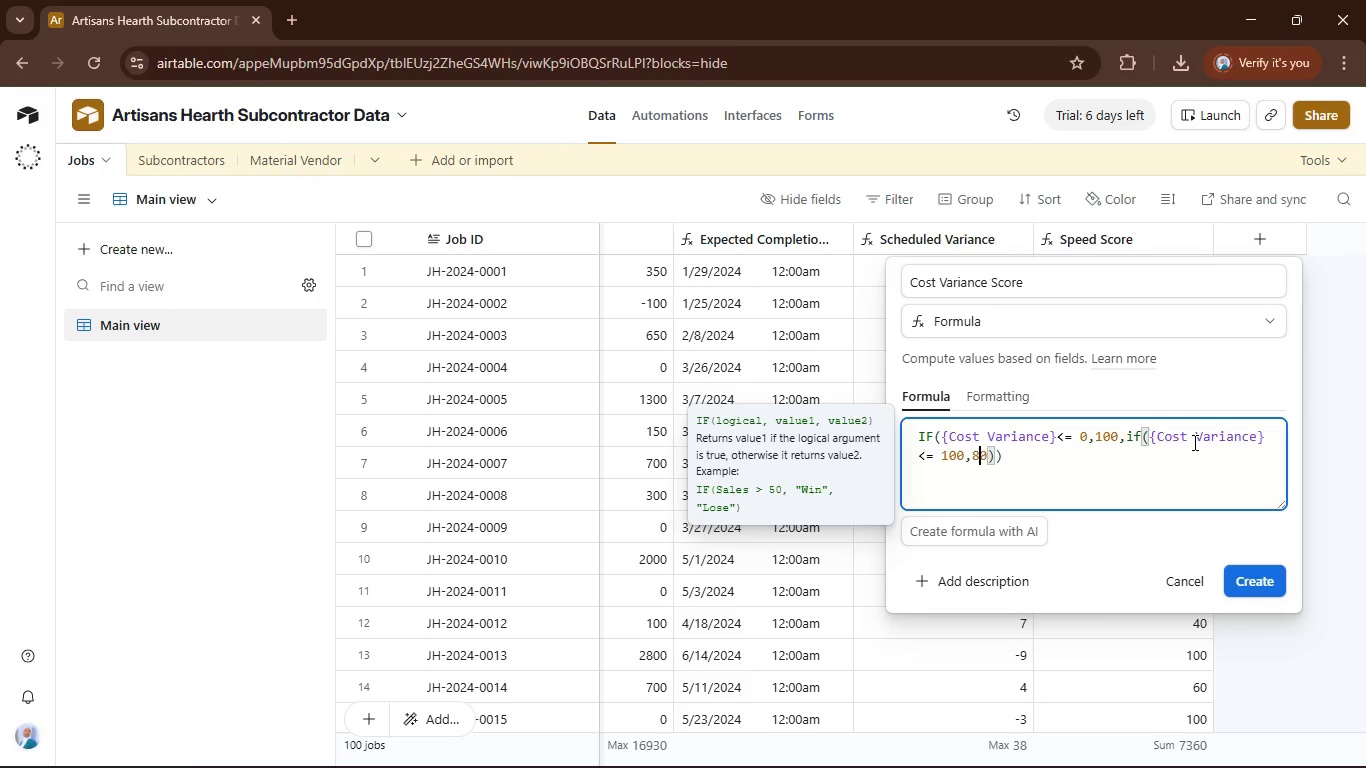 
key(ArrowRight)
 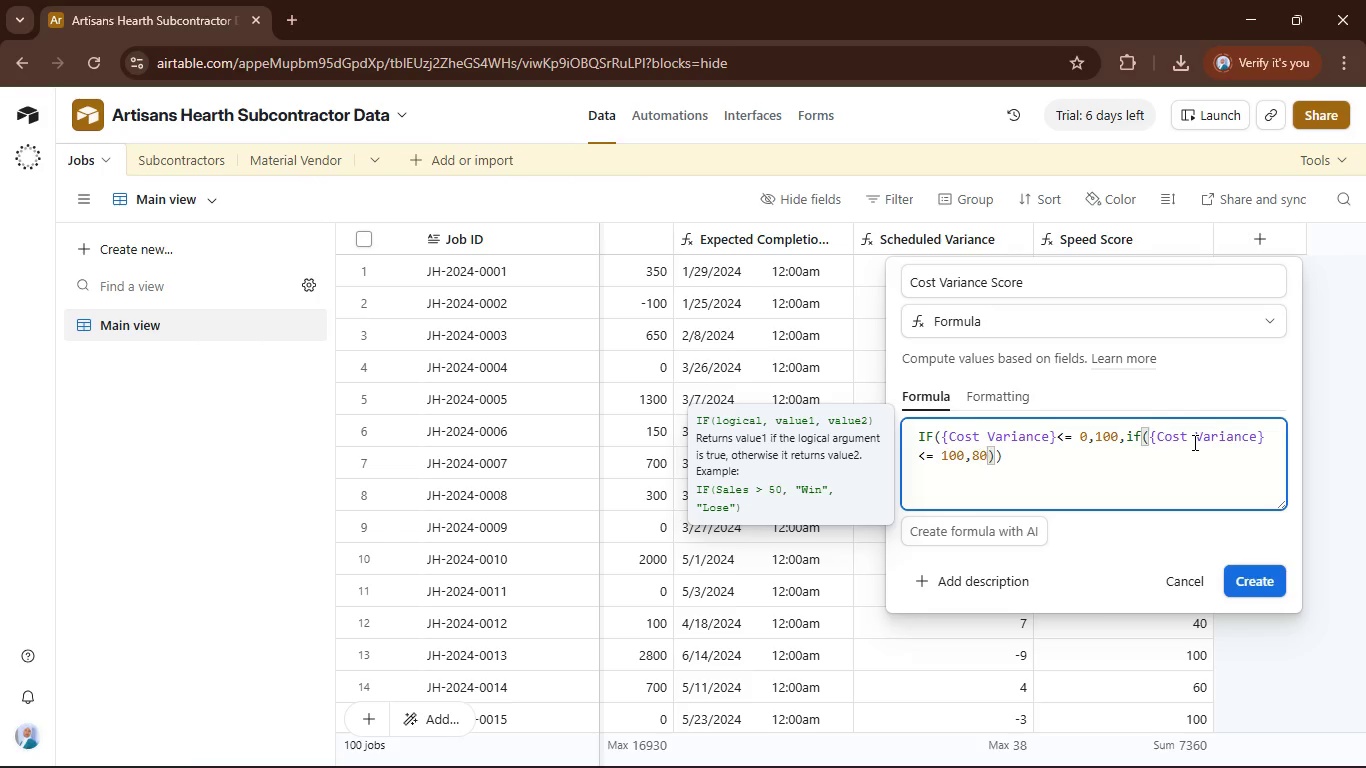 
type(, if)
key(Backspace)
key(Backspace)
key(Backspace)
type(if(co)
key(Backspace)
key(Backspace)
type(0)
key(Backspace)
type()cos)
key(Backspace)
key(Backspace)
key(Backspace)
 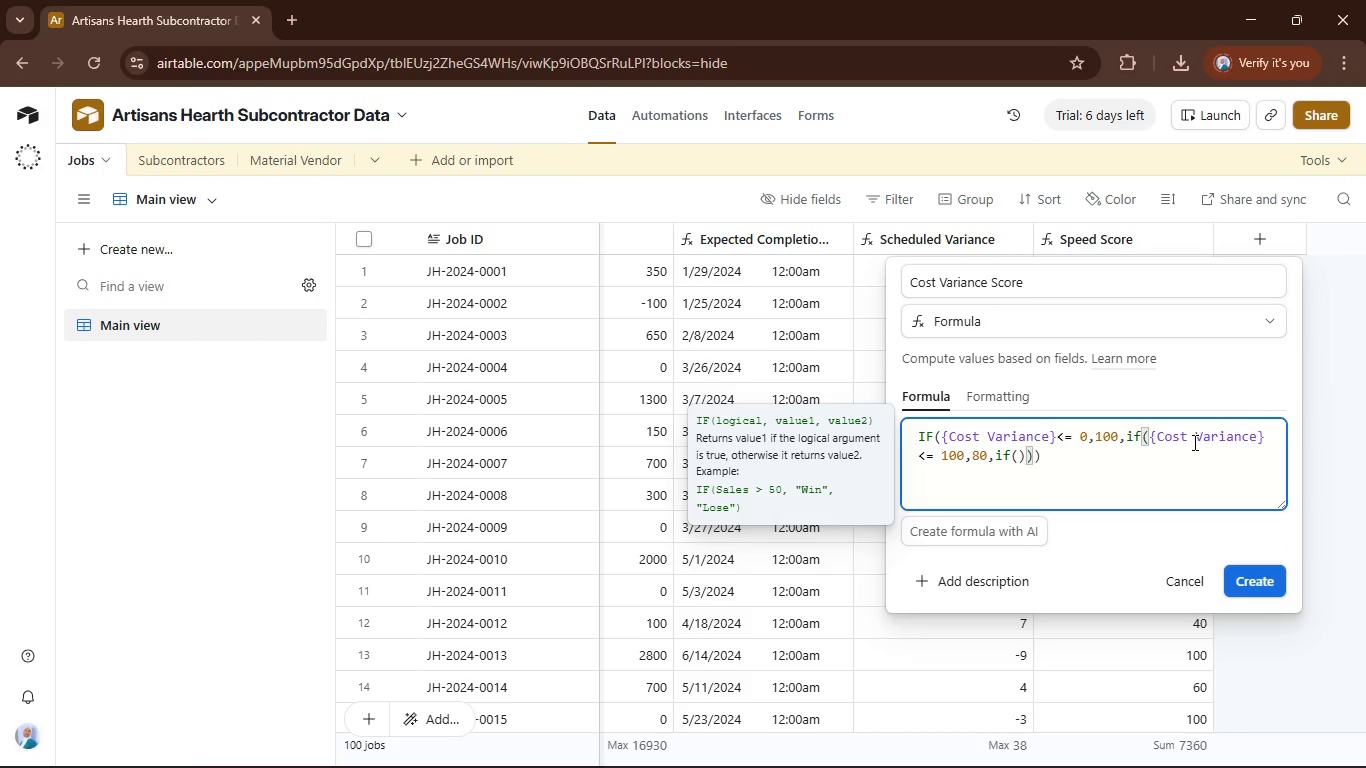 
key(ArrowLeft)
 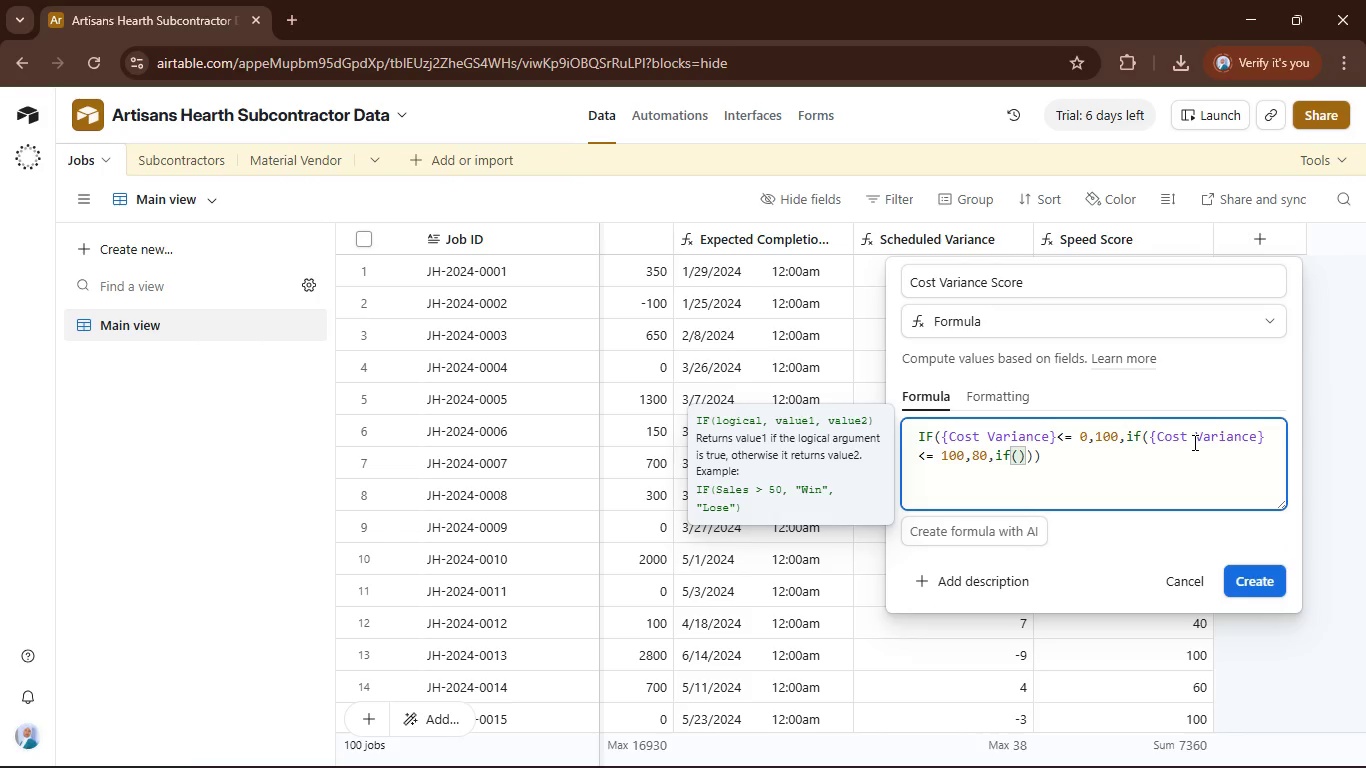 
type(cos)
key(Backspace)
key(Backspace)
key(Backspace)
type(Cost)
 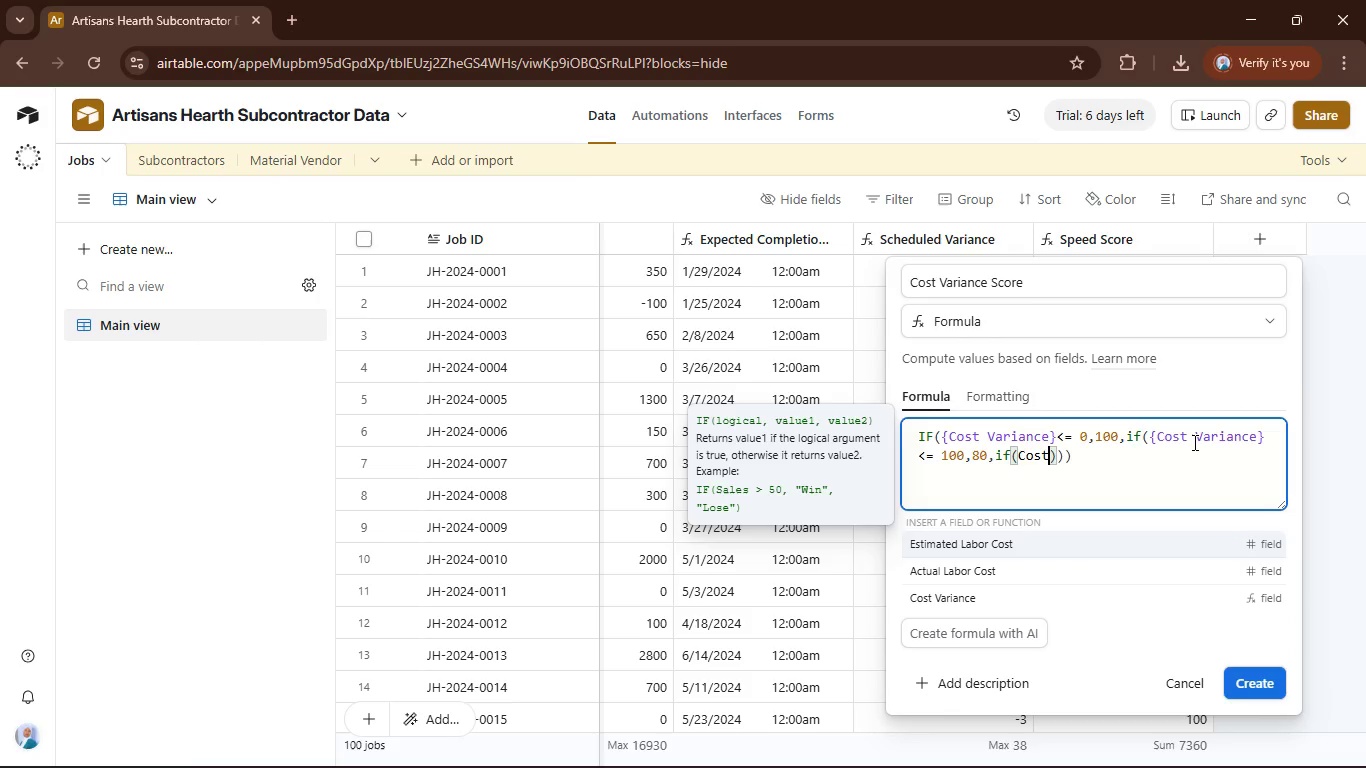 
key(ArrowDown)
 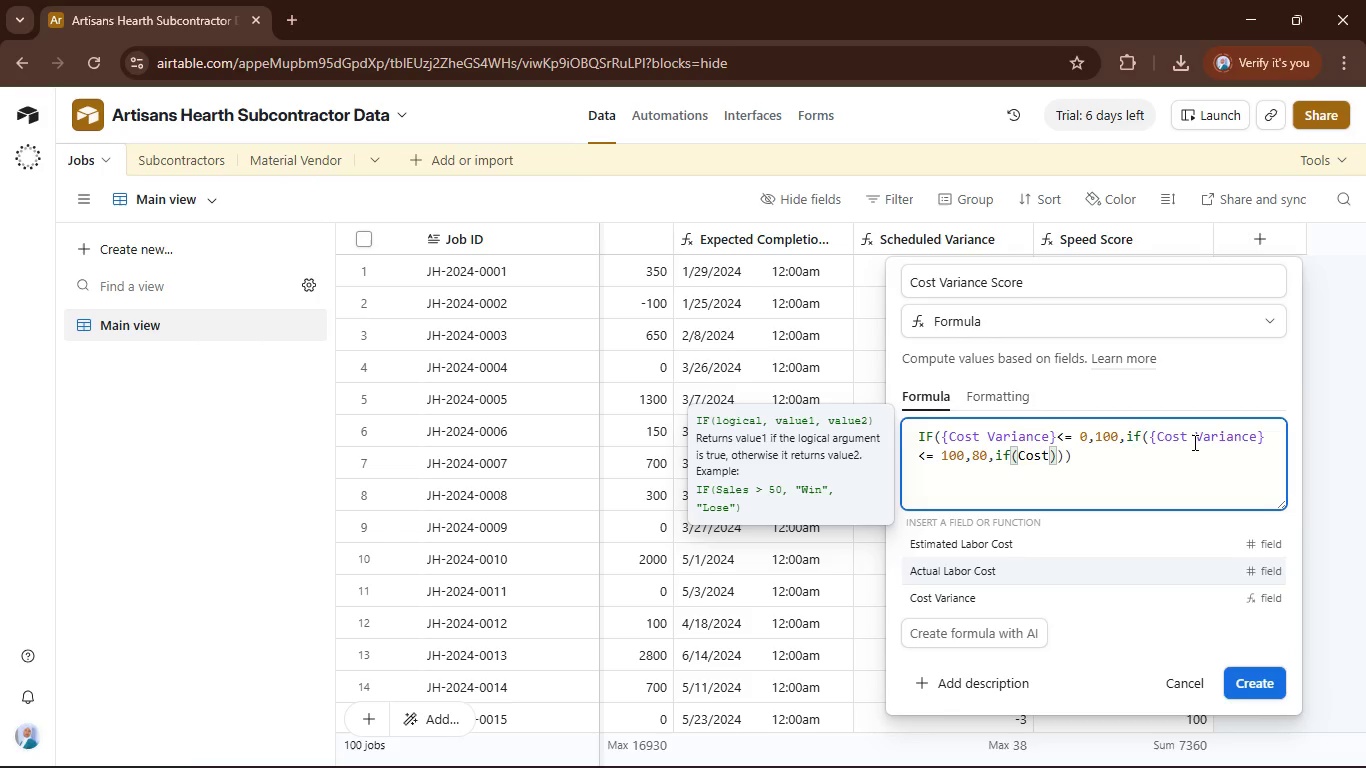 
key(ArrowDown)
 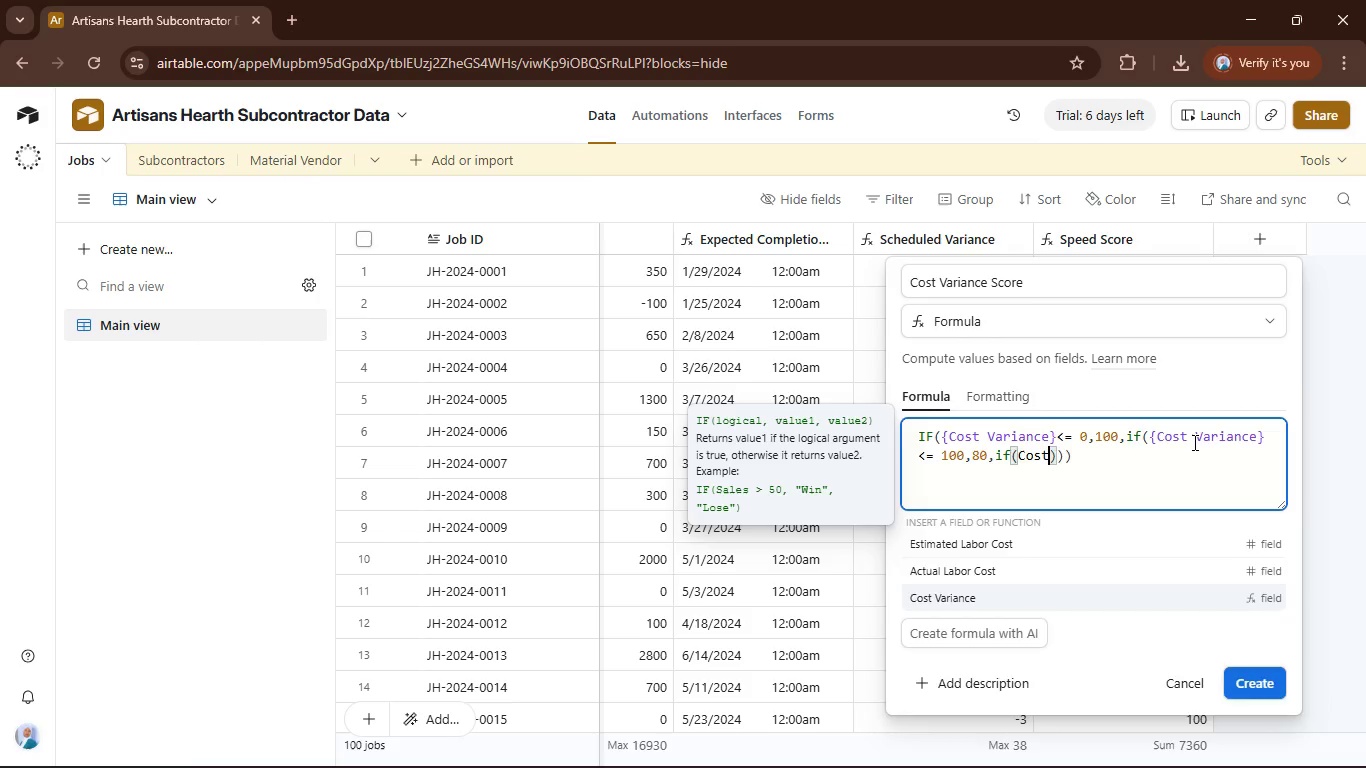 
key(Tab)
 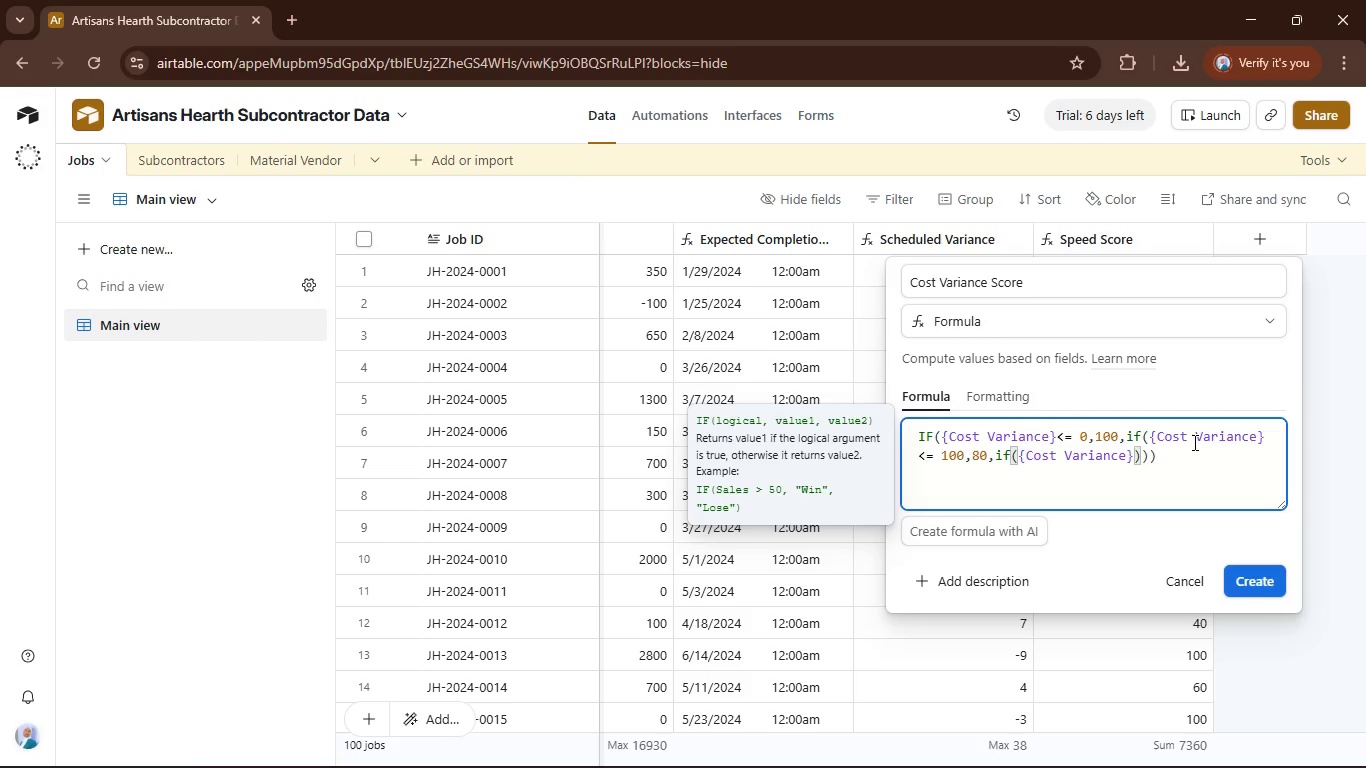 
wait(5.06)
 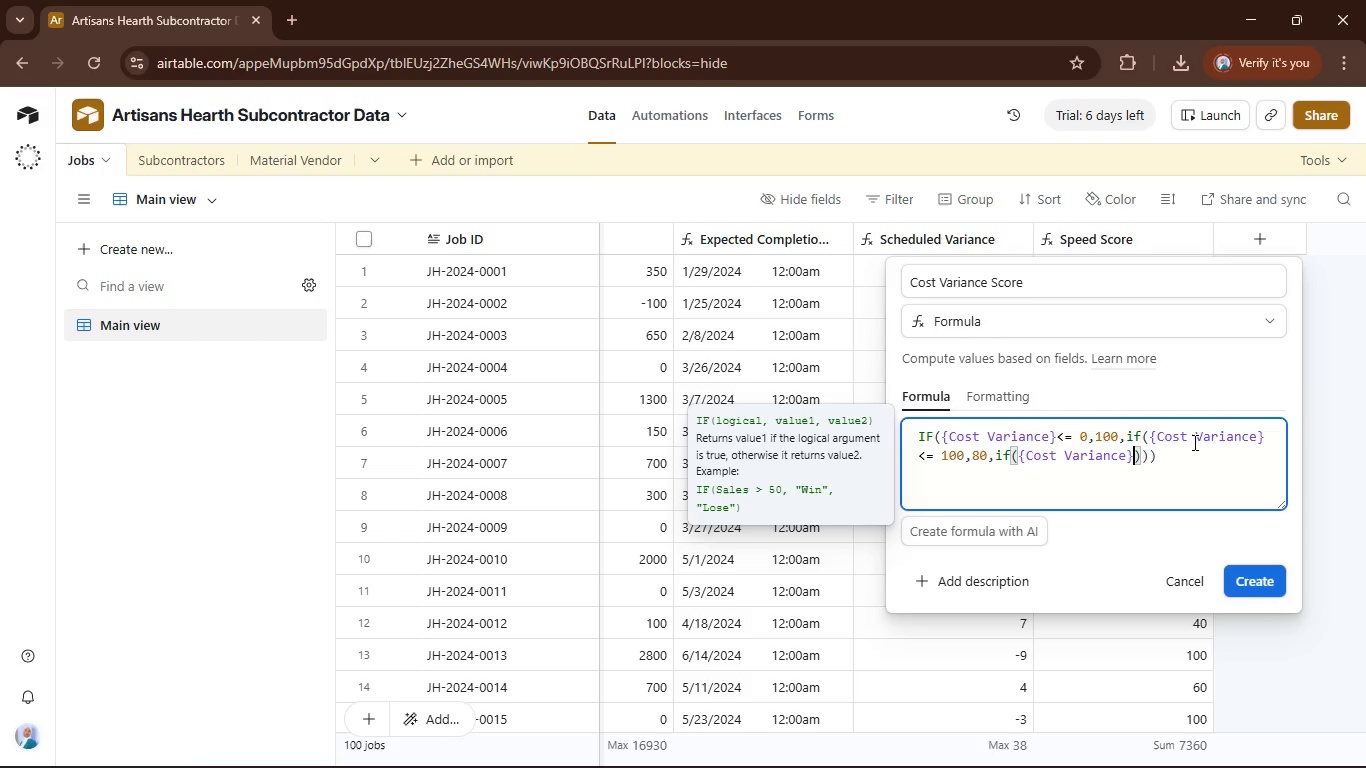 
key(Shift+Comma)
 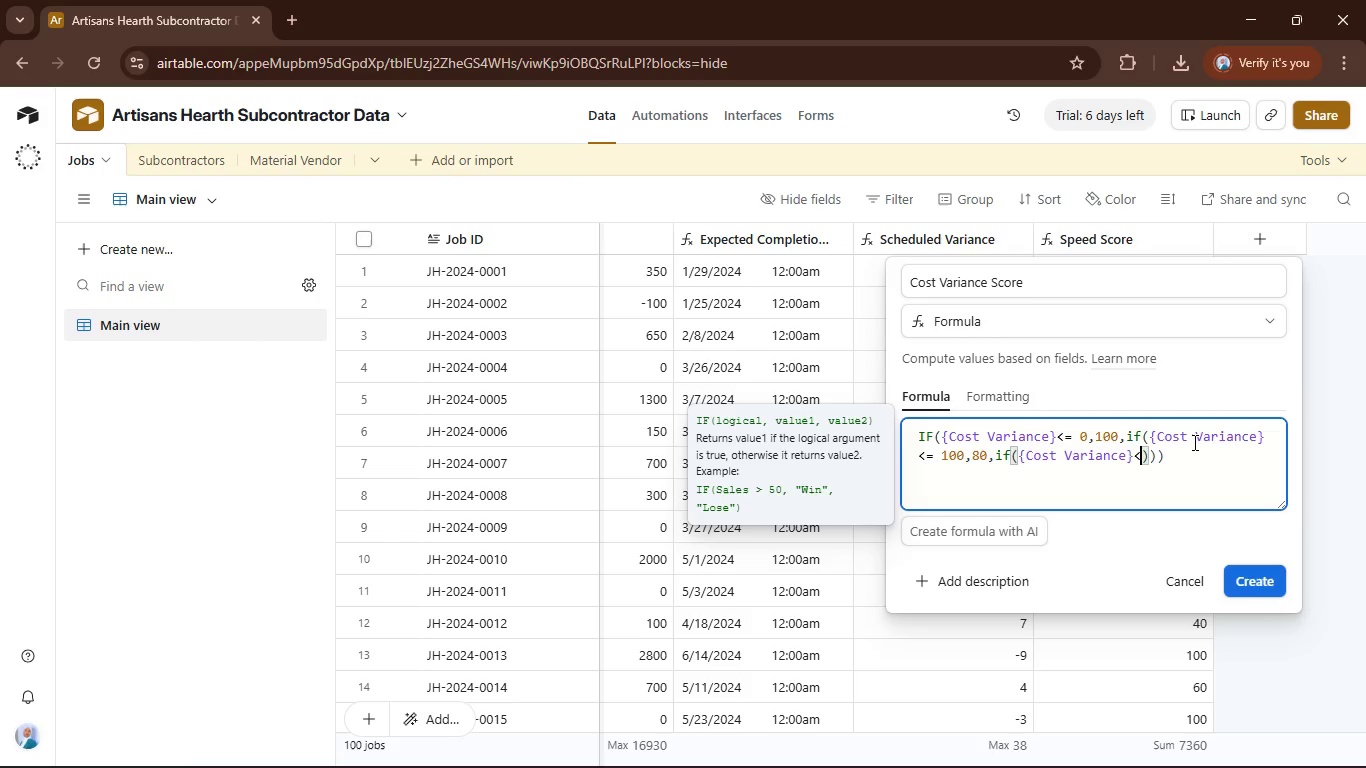 
key(Equal)
 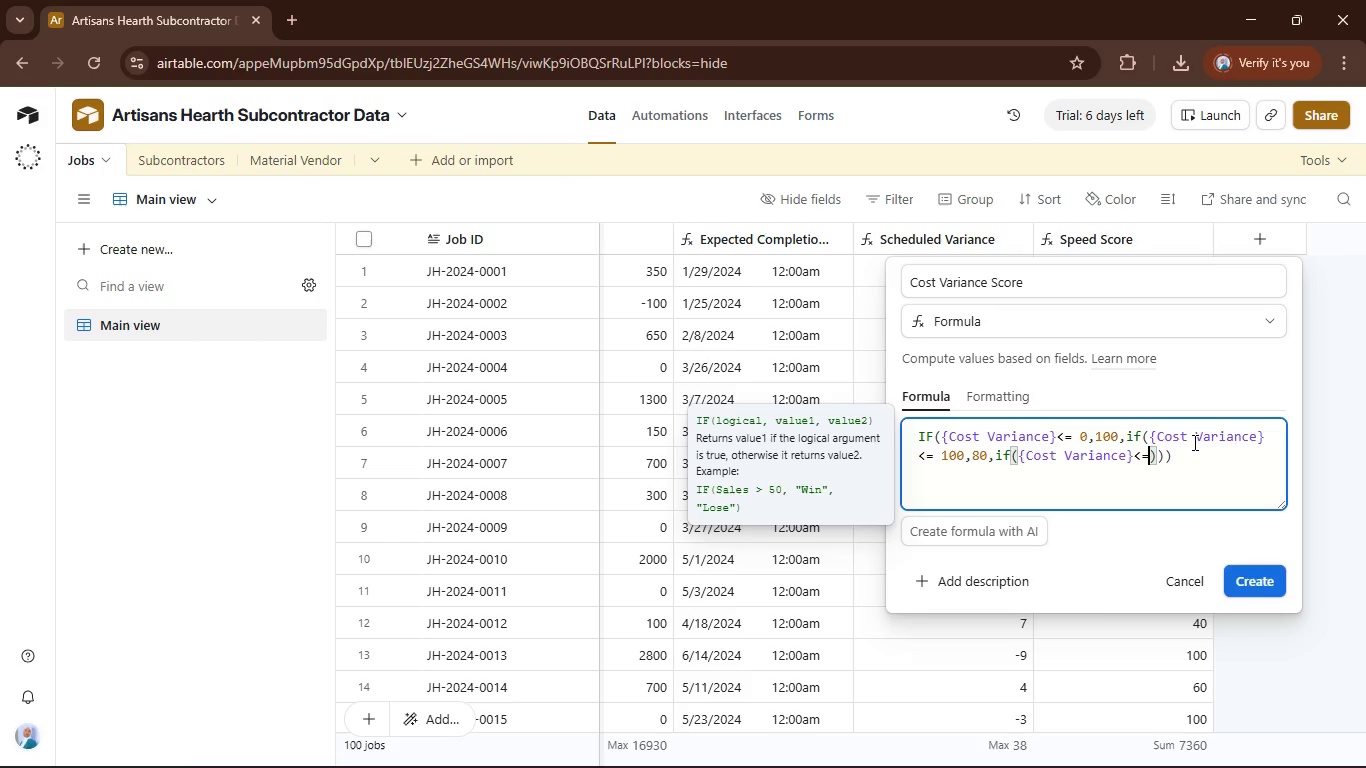 
wait(14.05)
 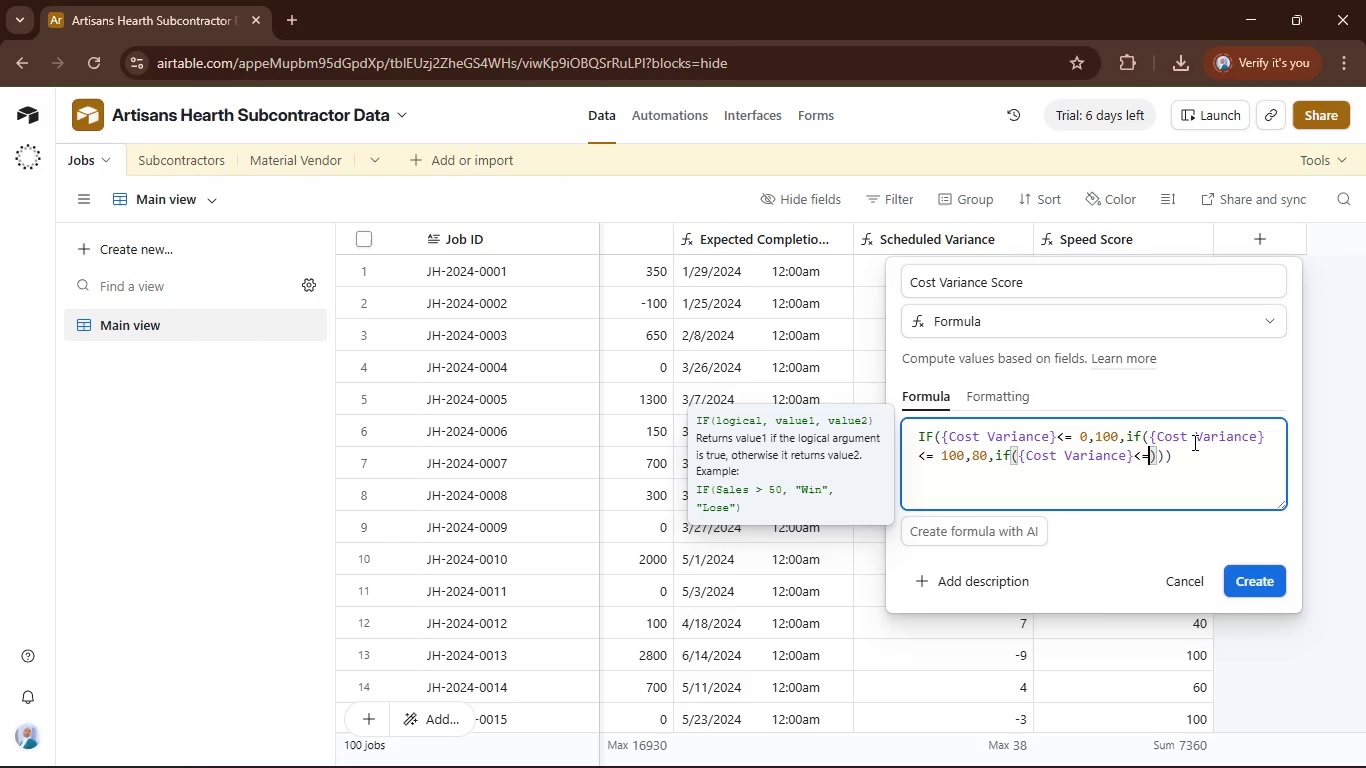 
type(300,)
 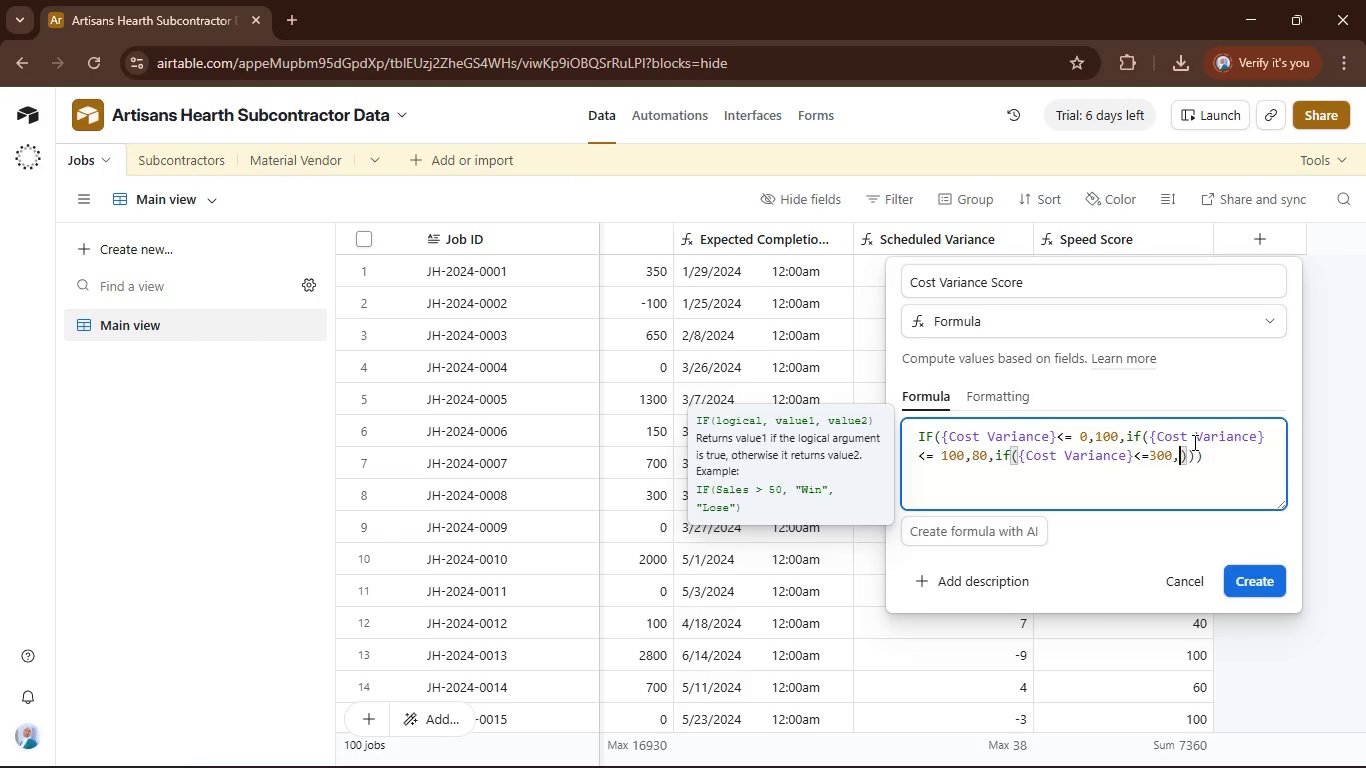 
type(60,if())
 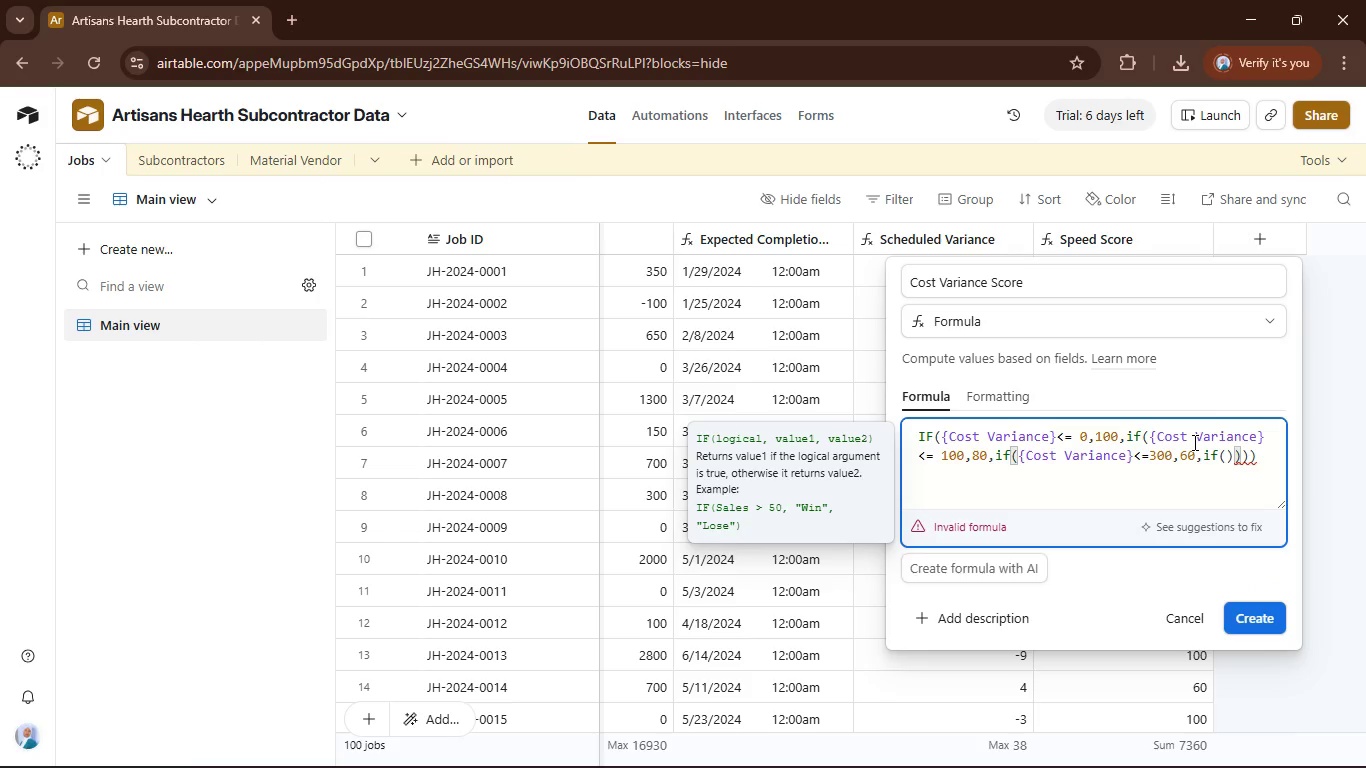 
key(ArrowLeft)
 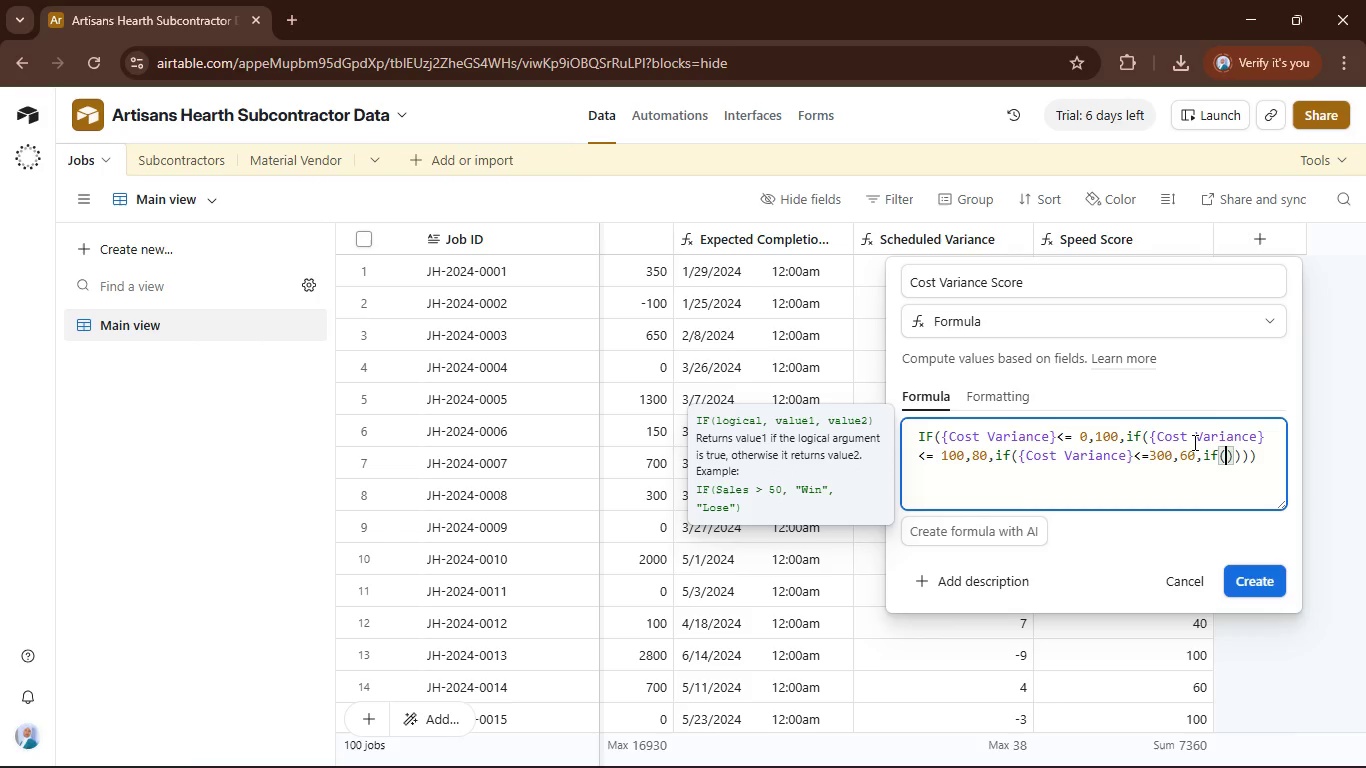 
type(cos)
key(Backspace)
key(Backspace)
key(Backspace)
type(Cost)
 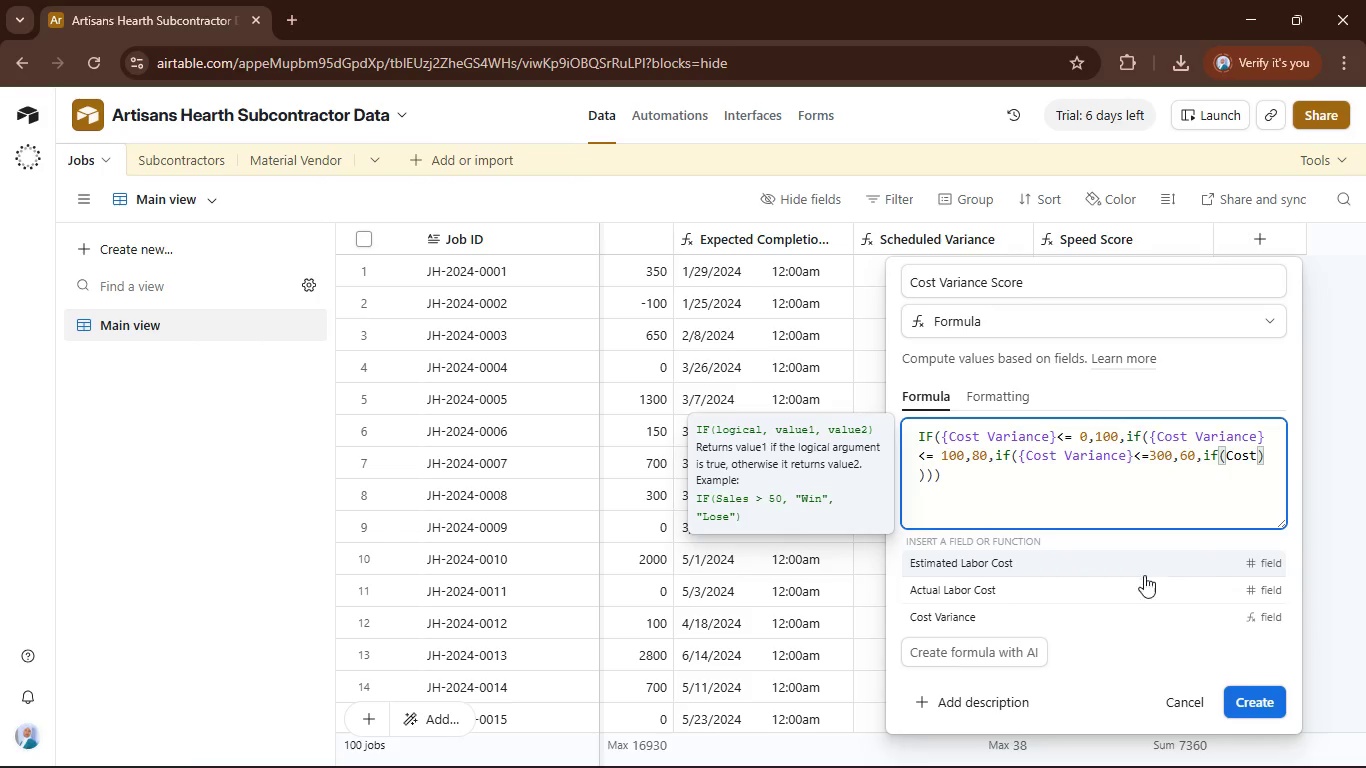 
left_click([1111, 606])
 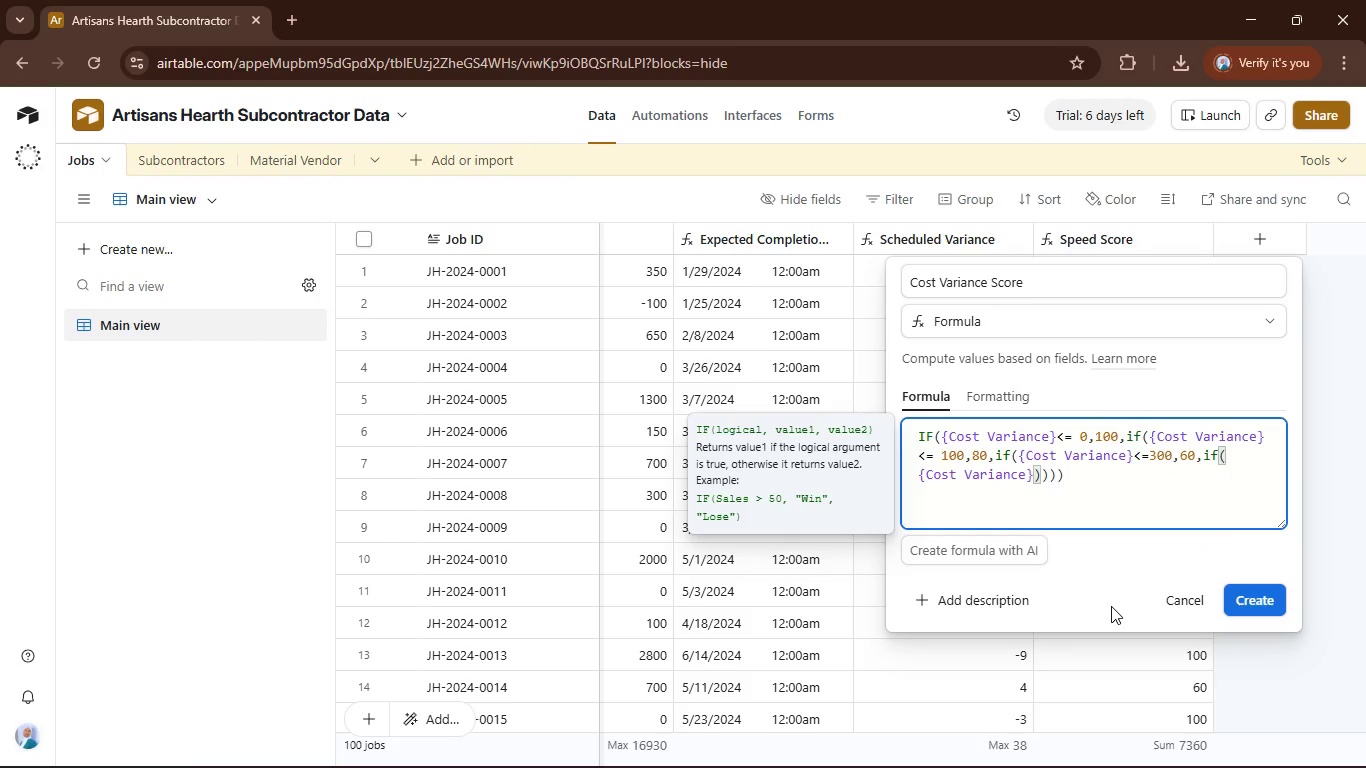 
type(<=500,40,20)
 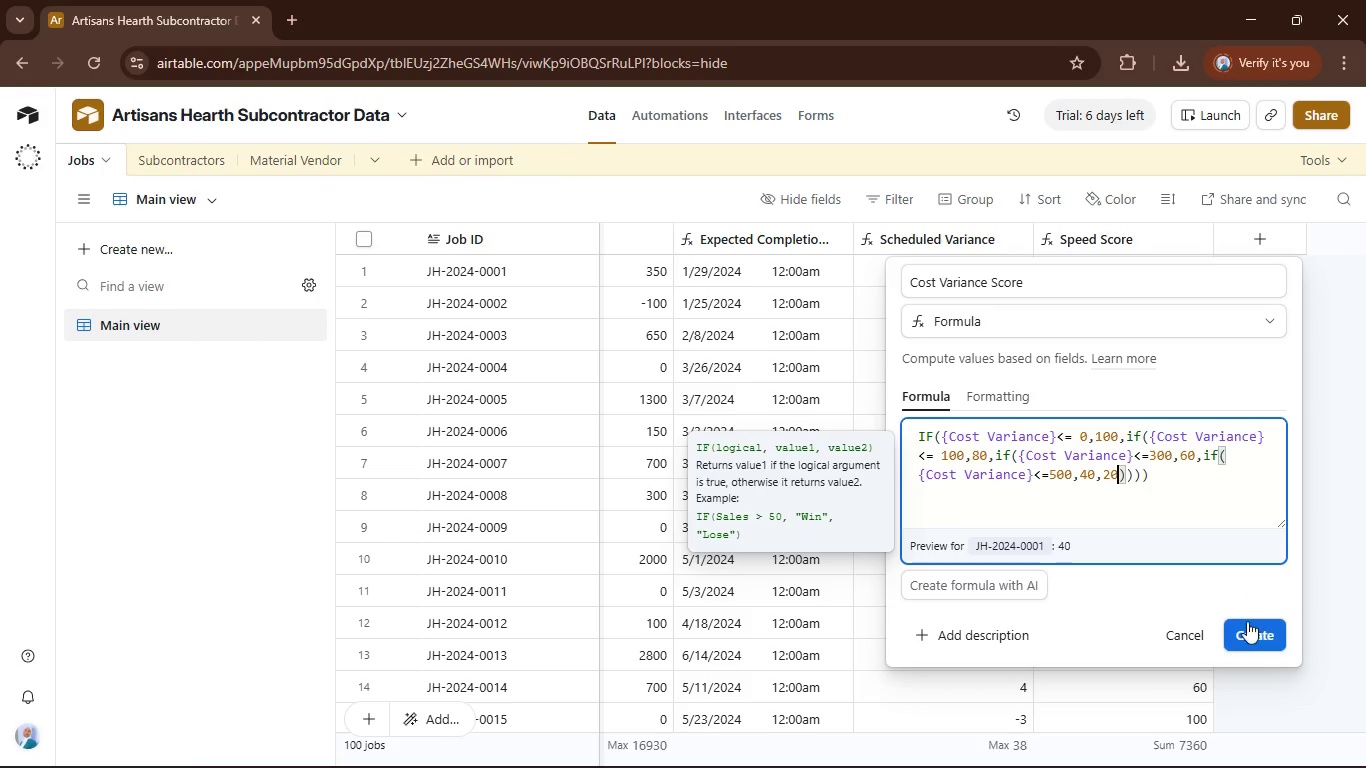 
left_click([1242, 634])
 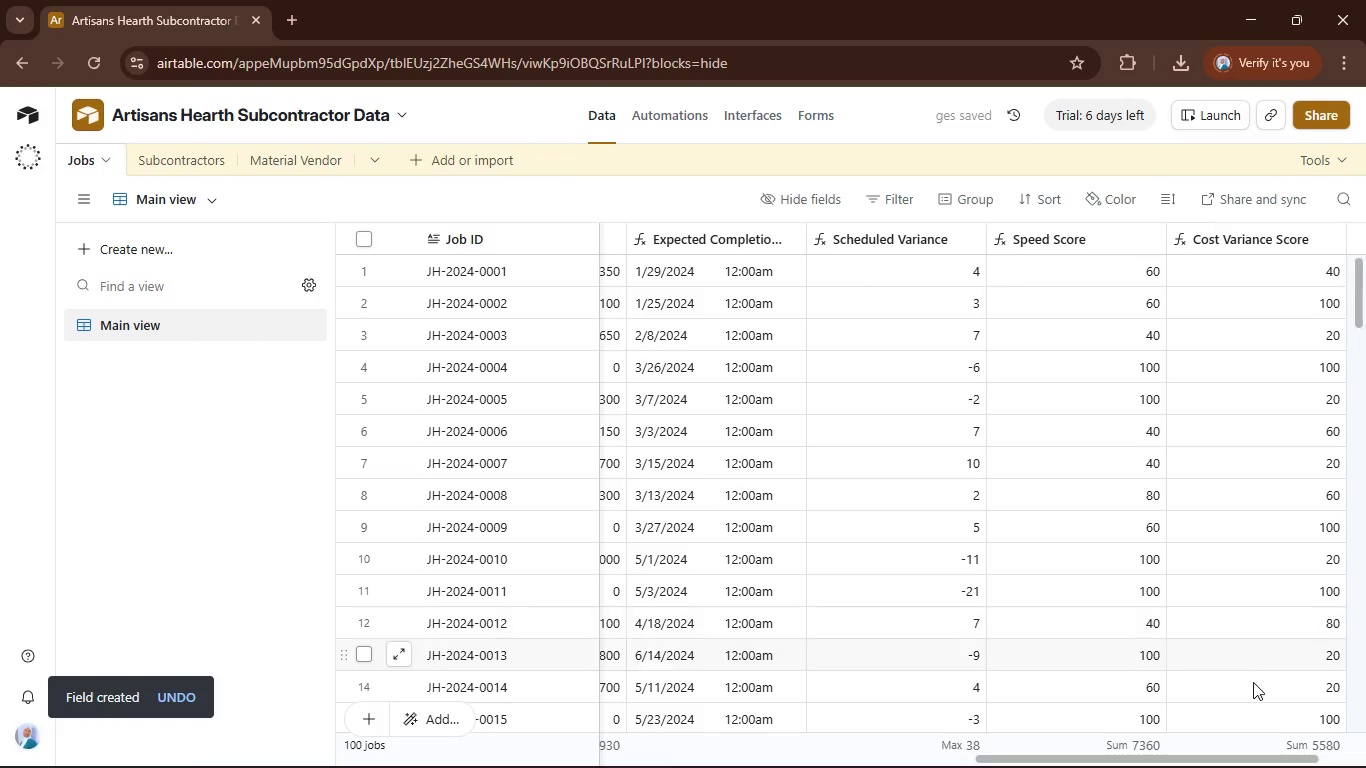 
left_click([1243, 758])
 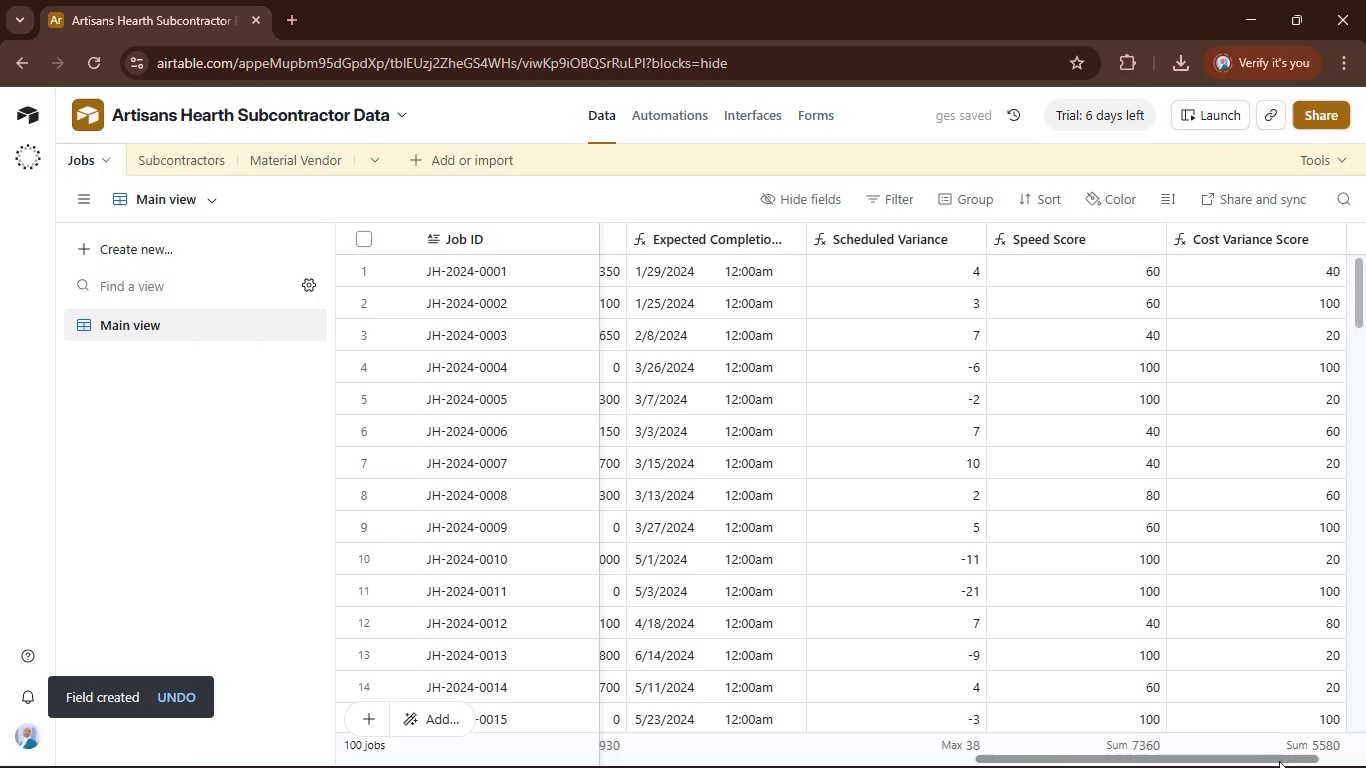 
left_click_drag(start_coordinate=[1275, 757], to_coordinate=[1365, 740])
 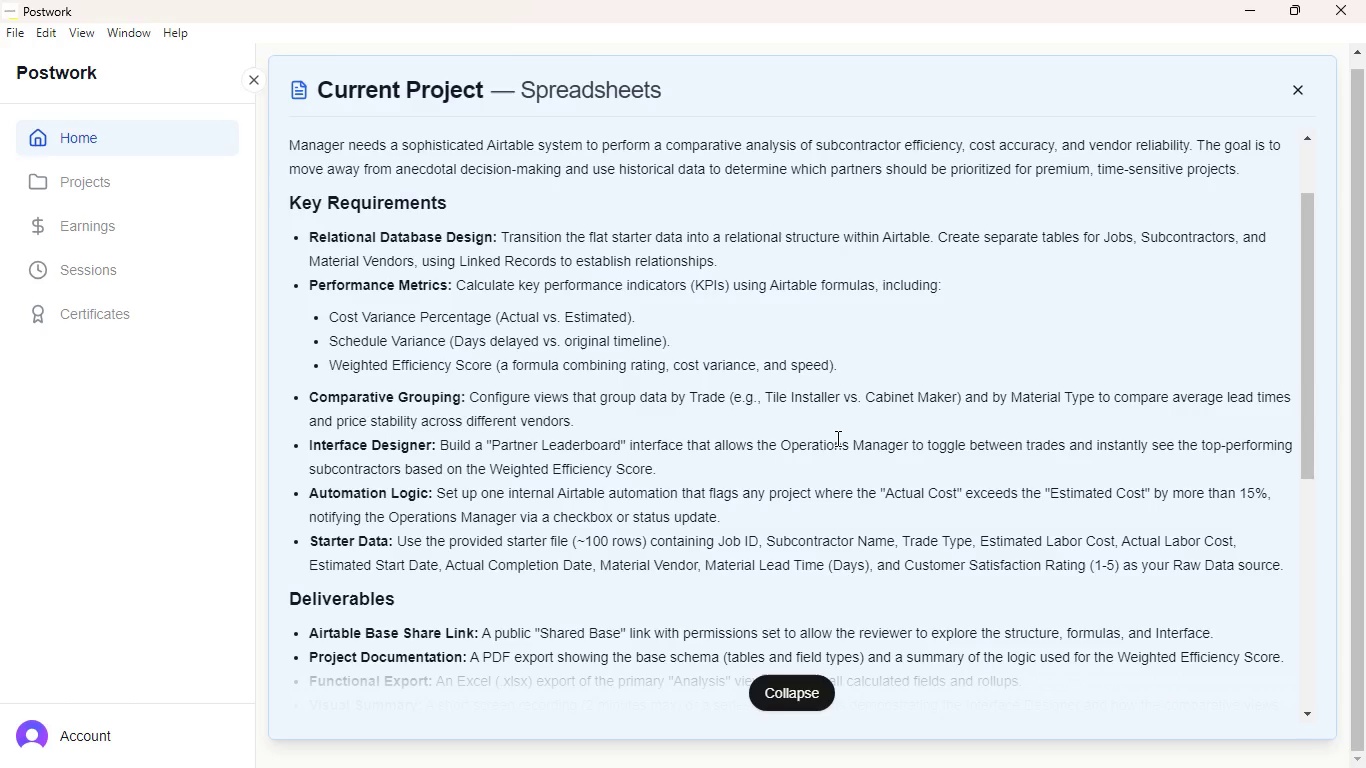 
wait(29.44)
 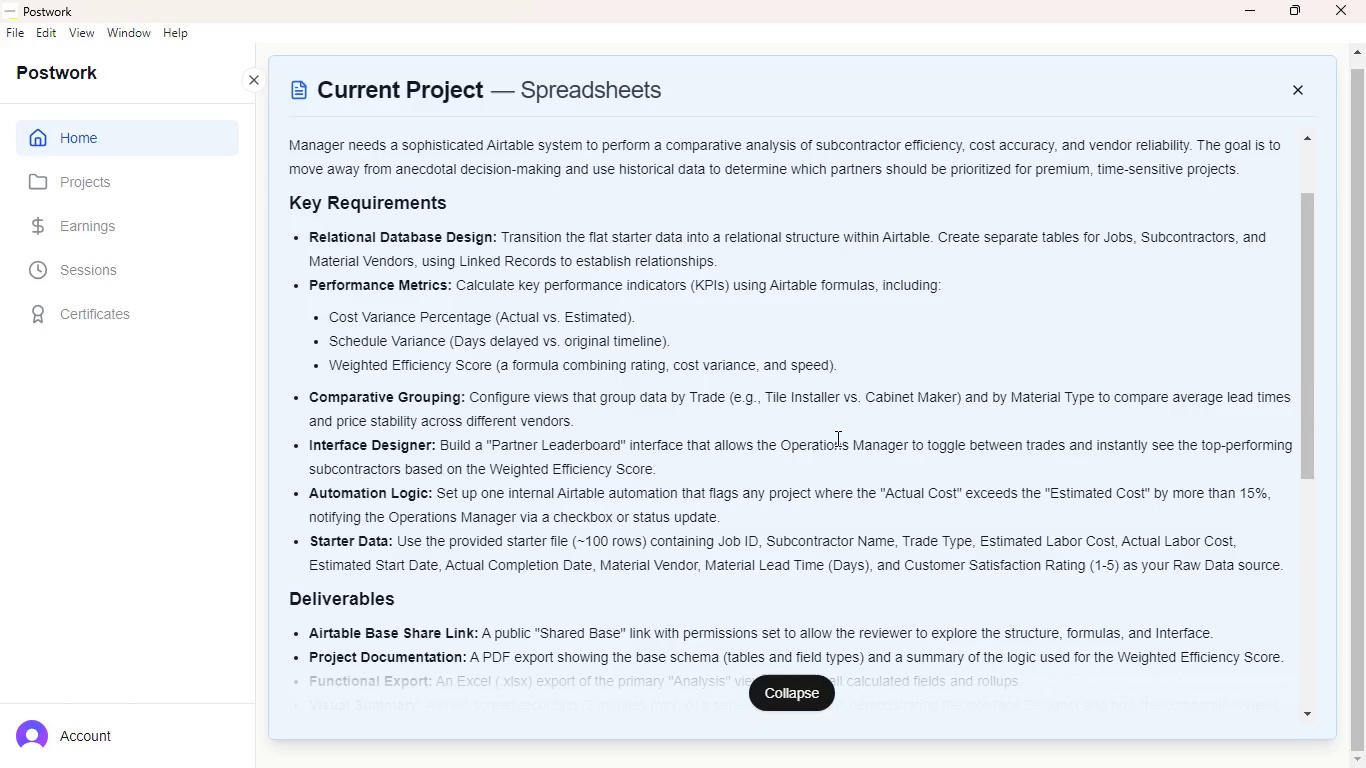 
mouse_move([879, 650])